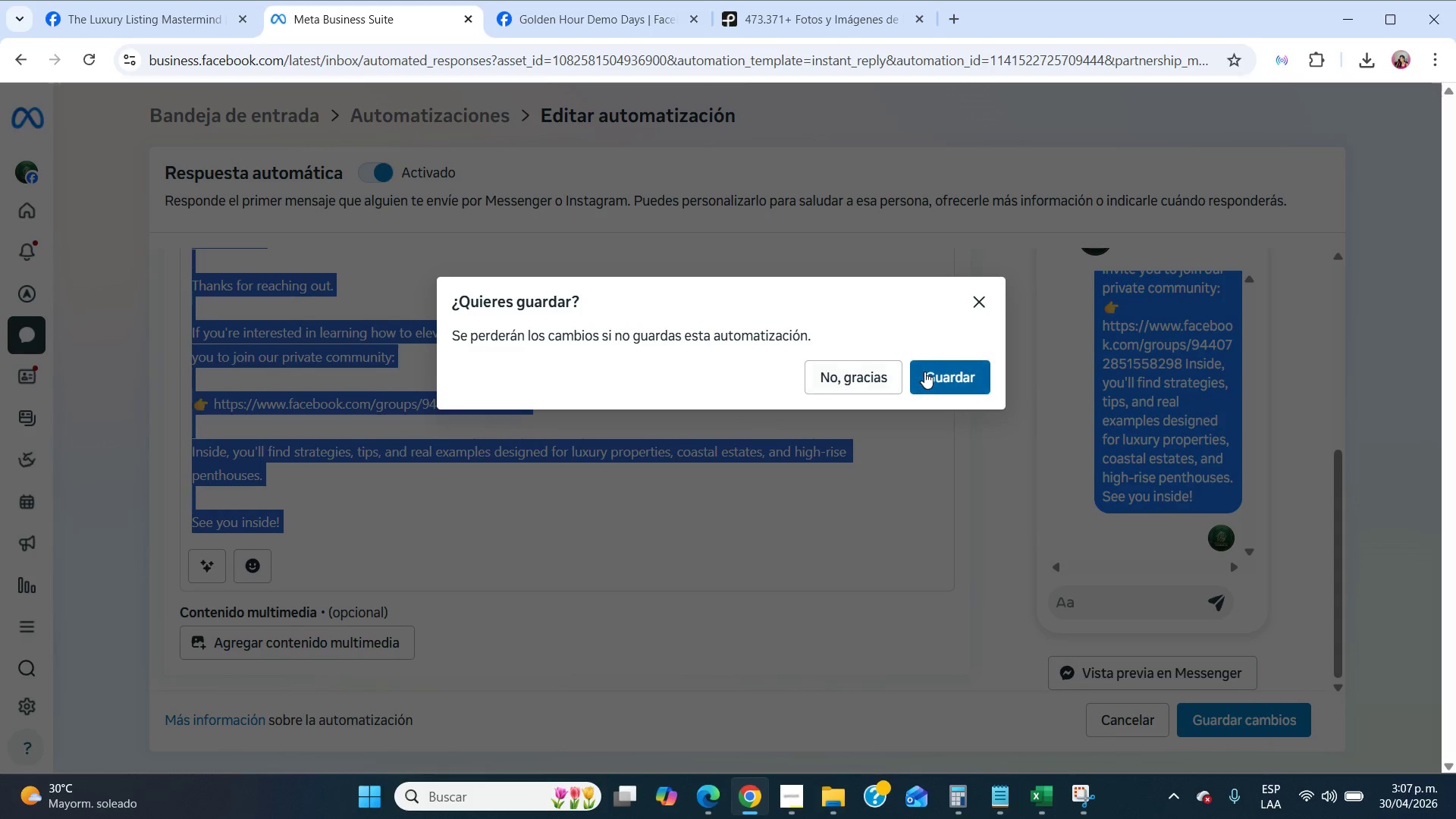 
left_click([924, 372])
 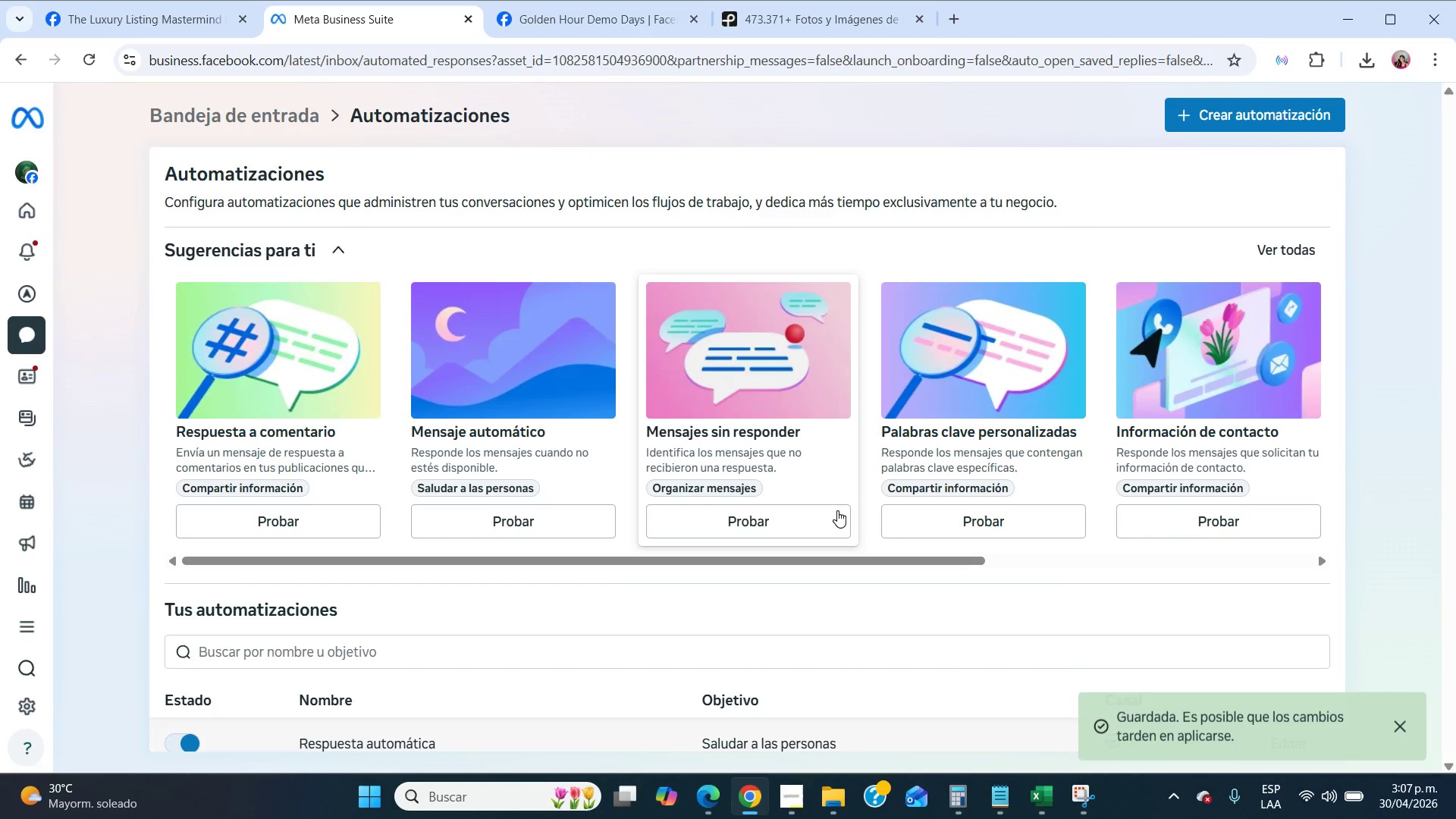 
scroll: coordinate [837, 510], scroll_direction: down, amount: 5.0
 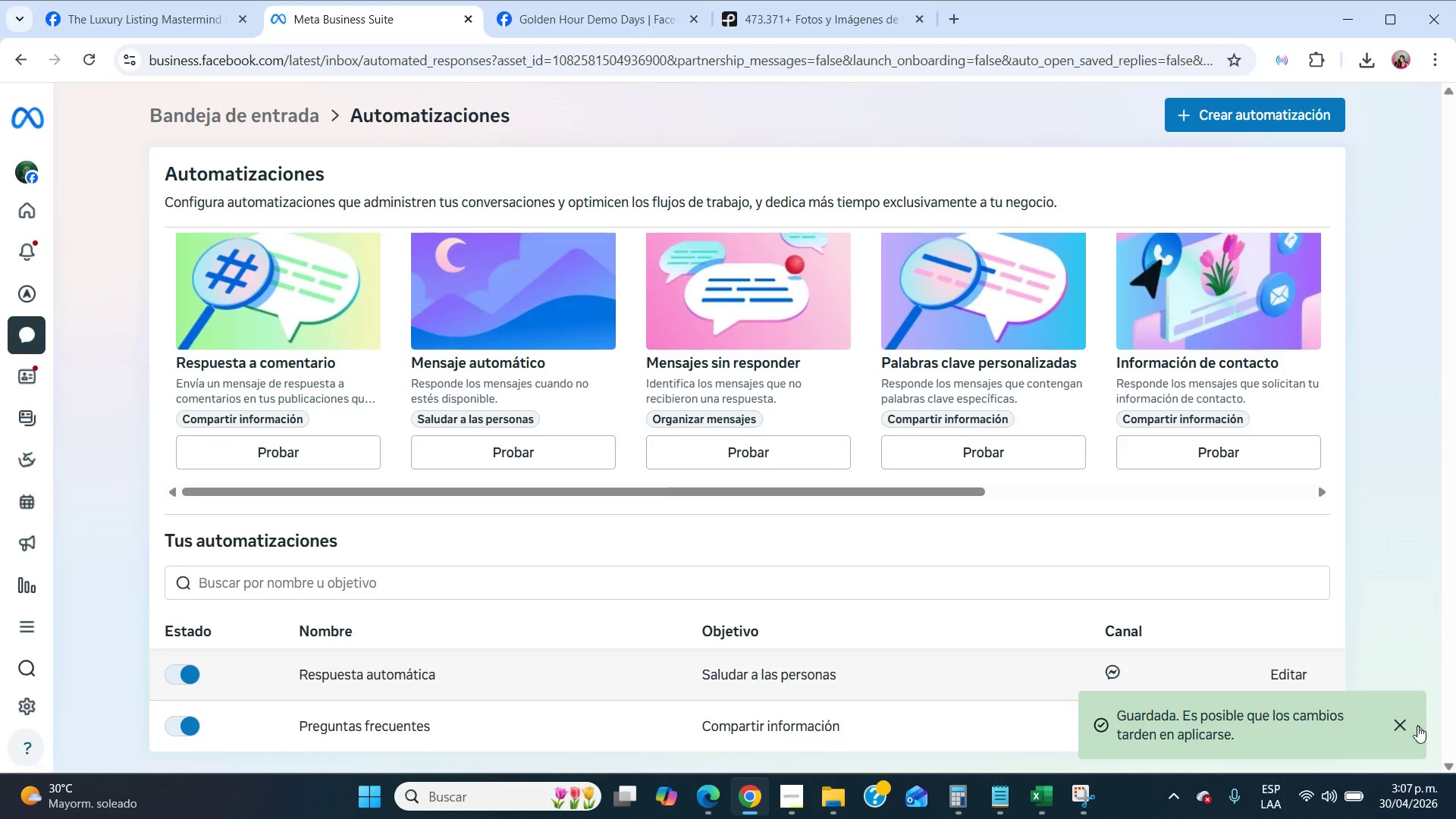 
left_click([1401, 735])
 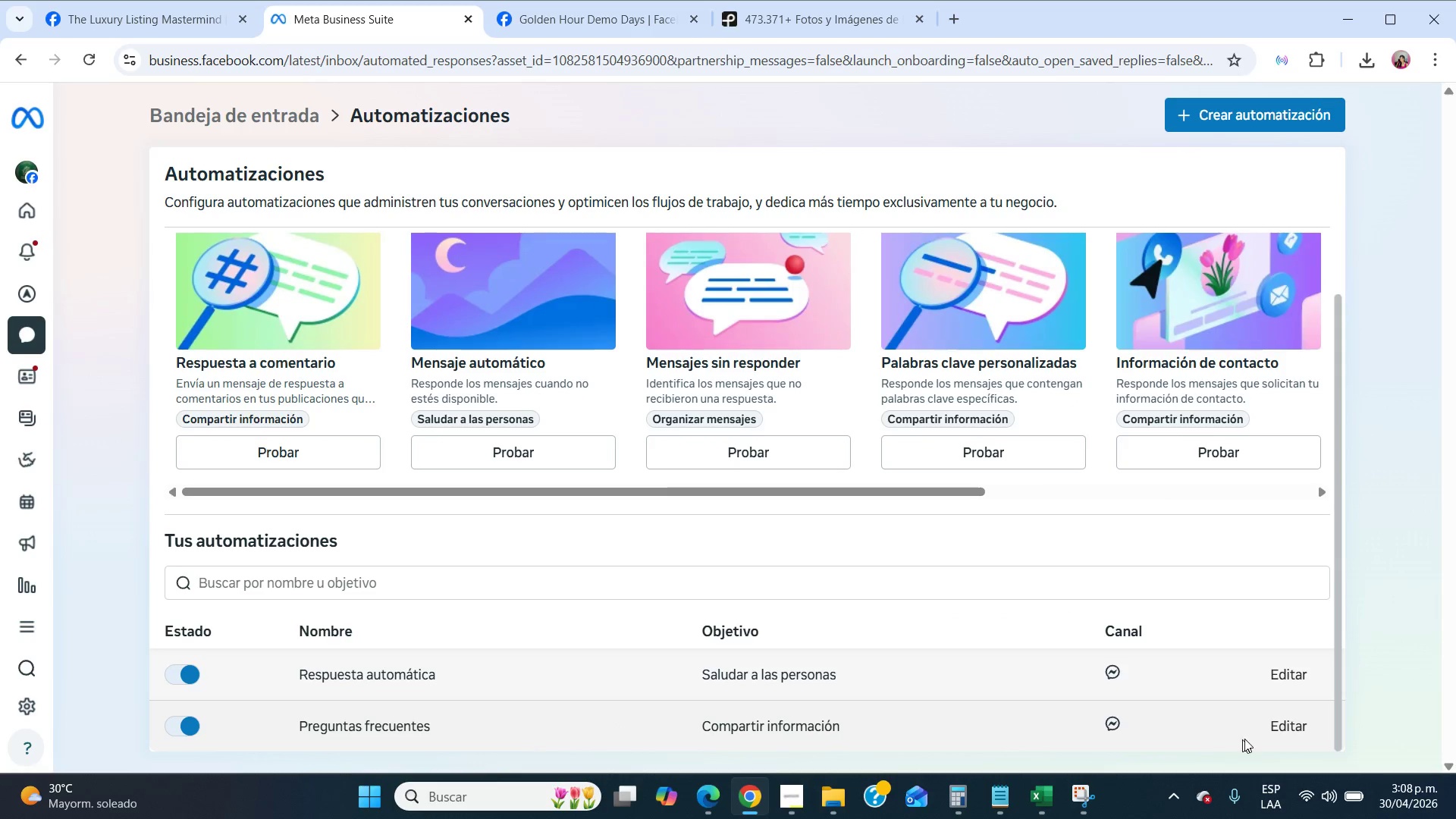 
left_click([1283, 722])
 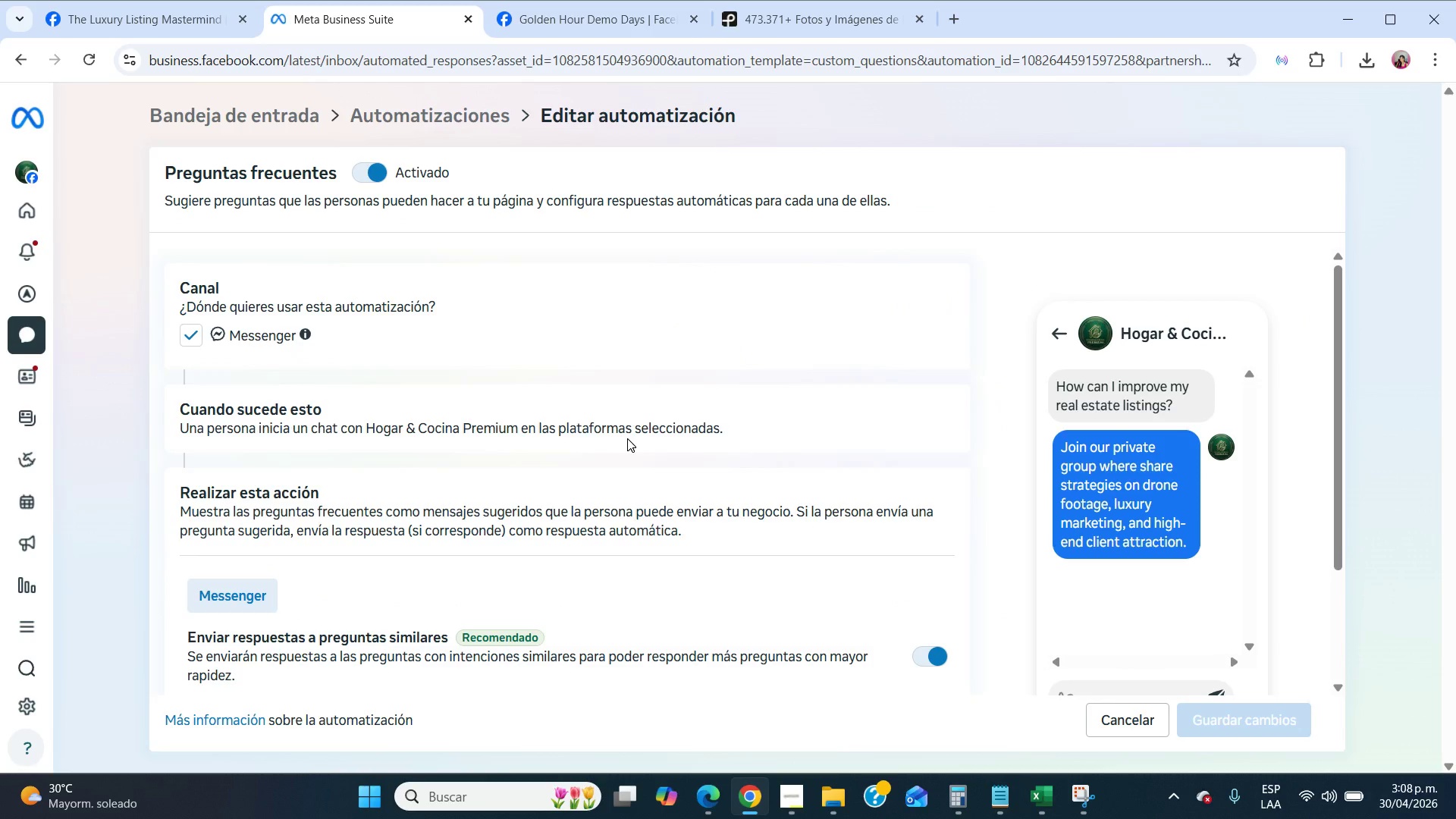 
scroll: coordinate [627, 438], scroll_direction: down, amount: 4.0
 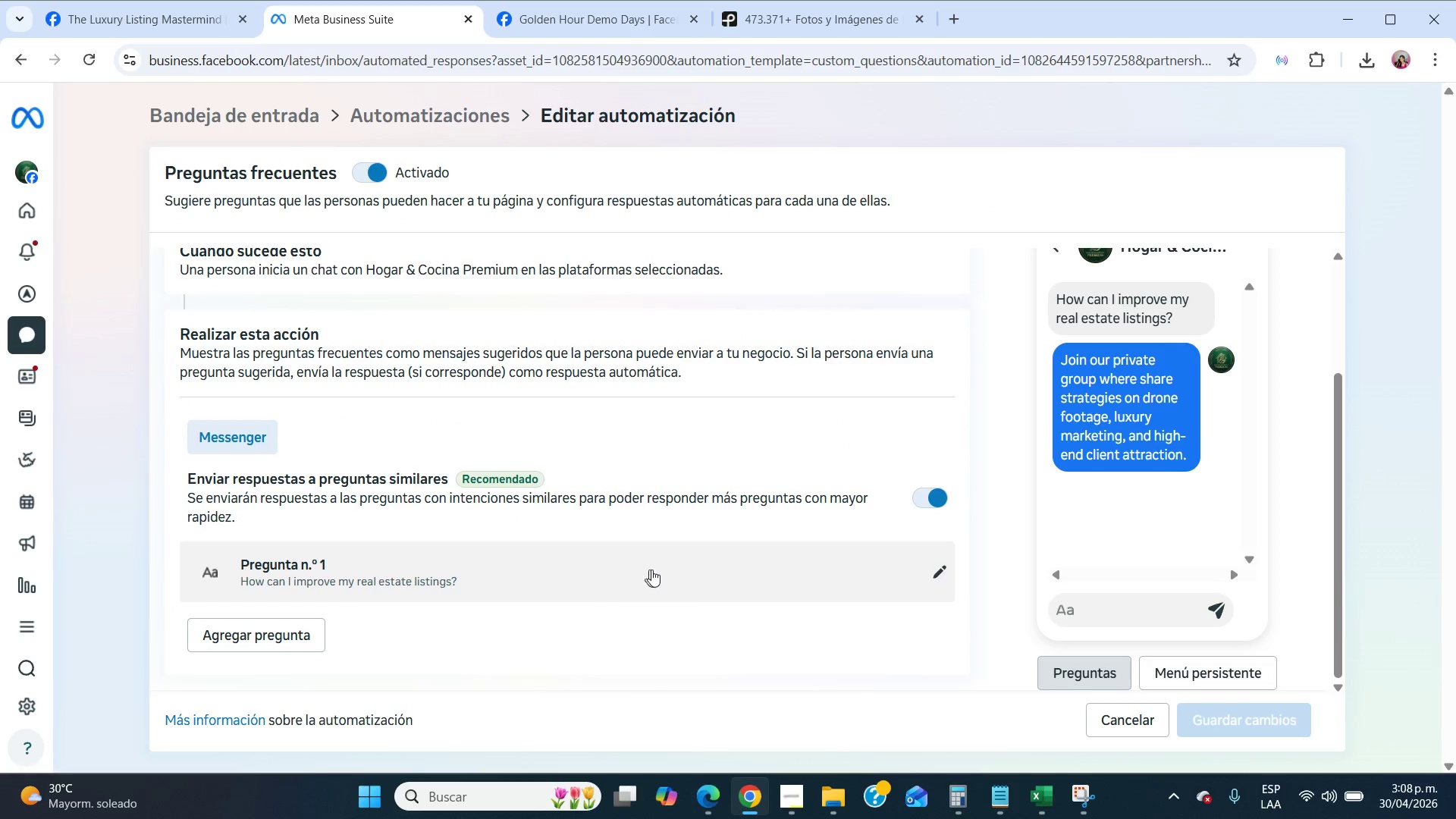 
left_click([657, 573])
 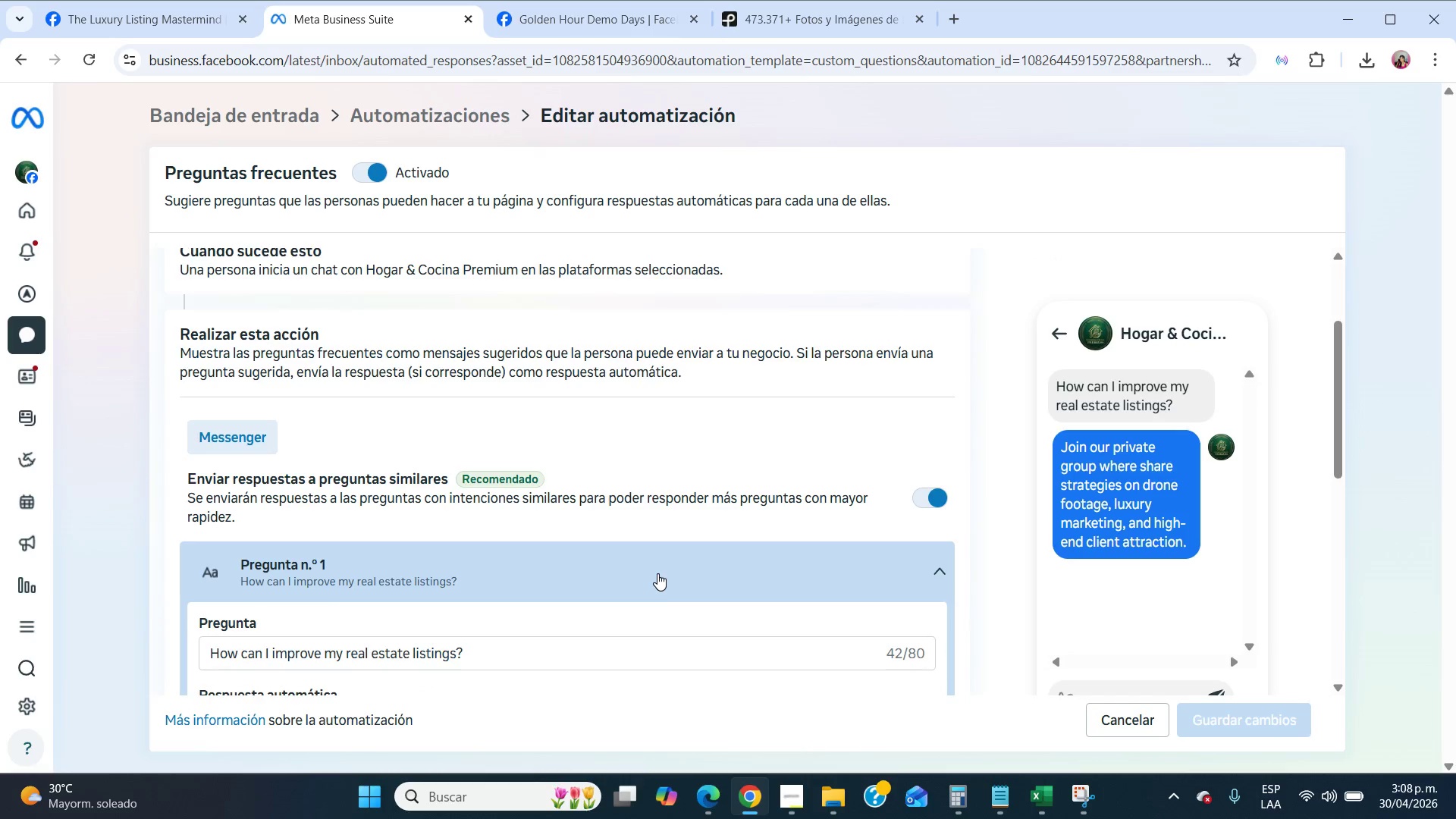 
scroll: coordinate [674, 499], scroll_direction: down, amount: 6.0
 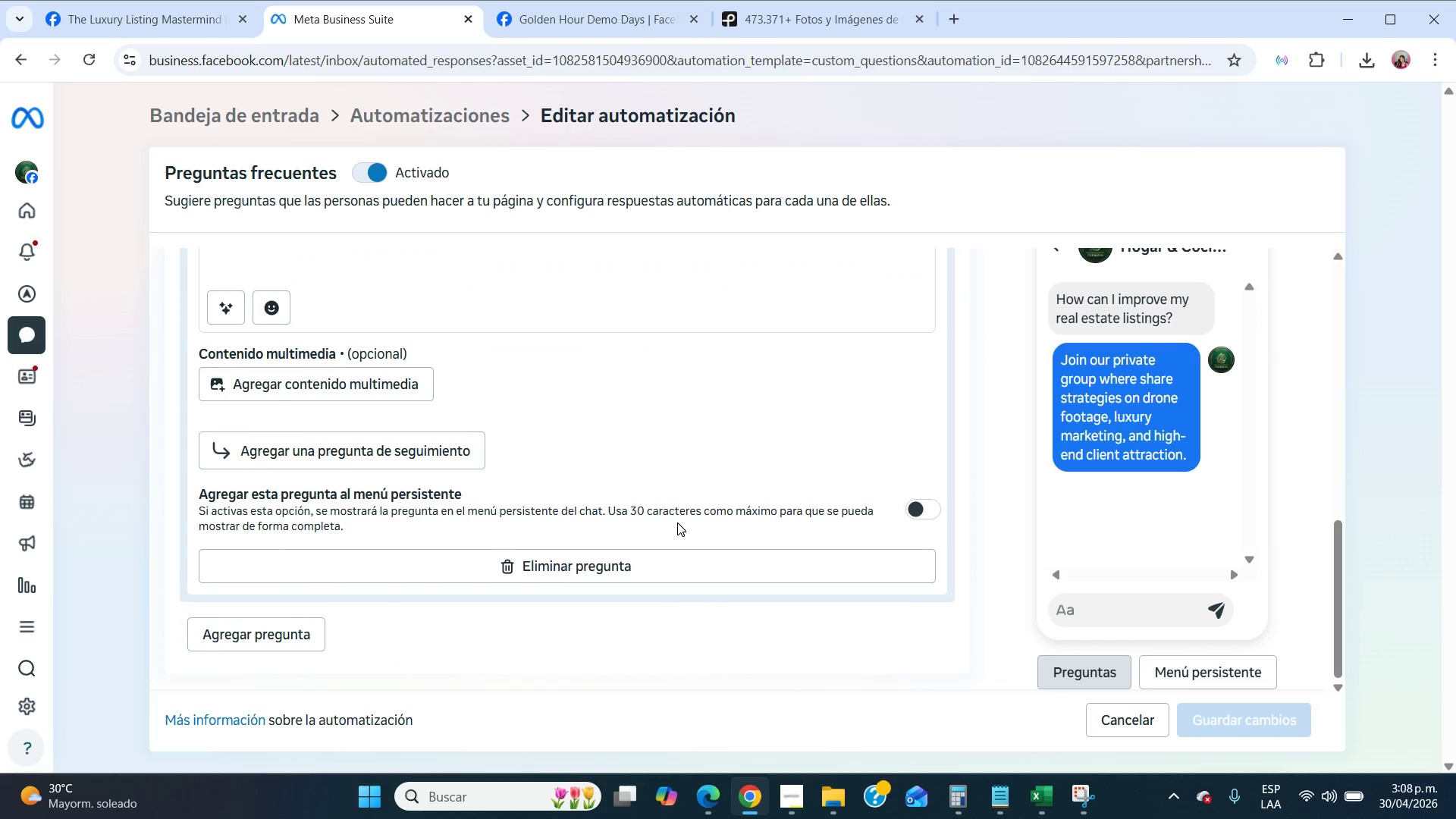 
scroll: coordinate [677, 522], scroll_direction: up, amount: 4.0
 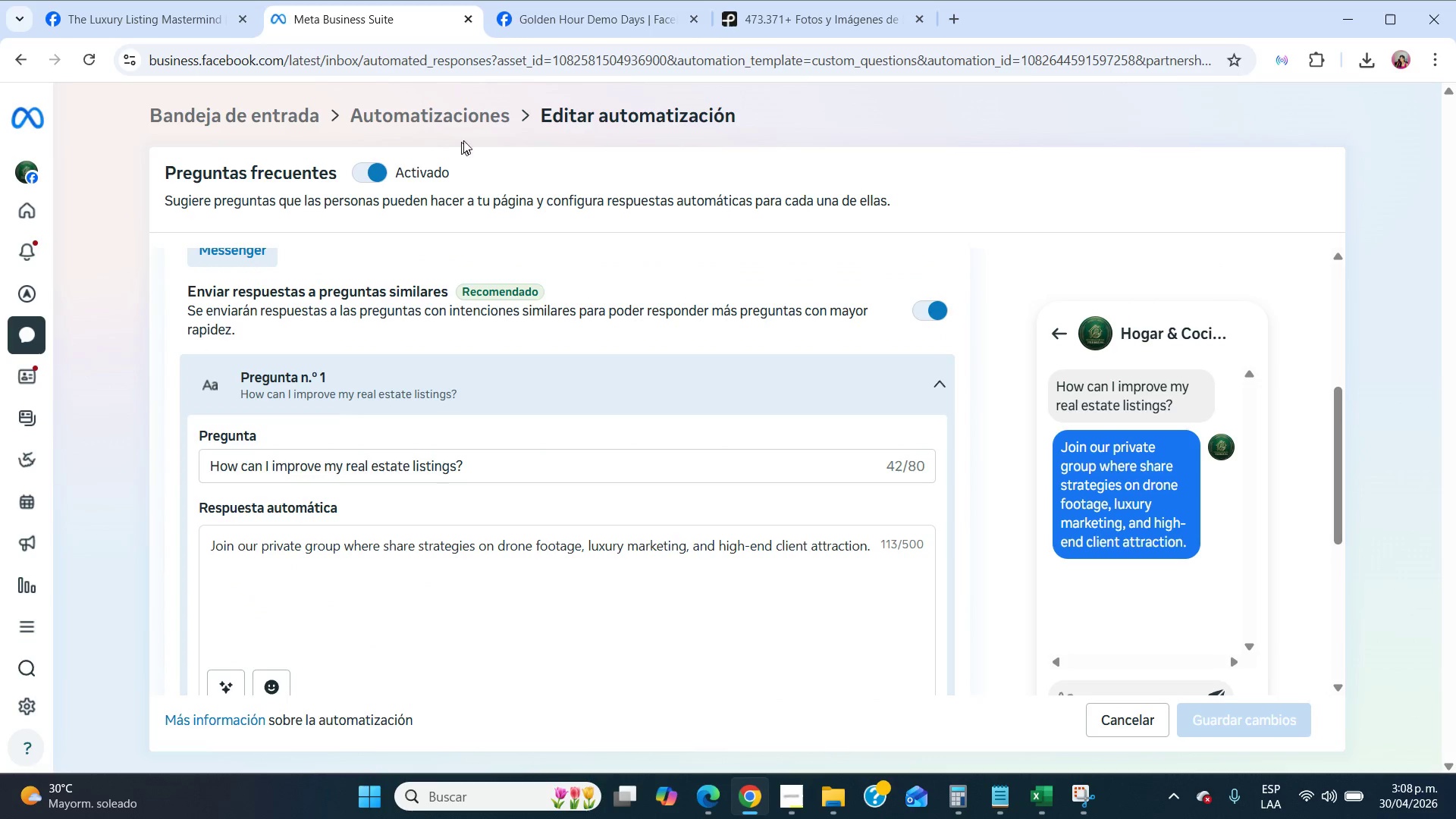 
left_click([472, 123])
 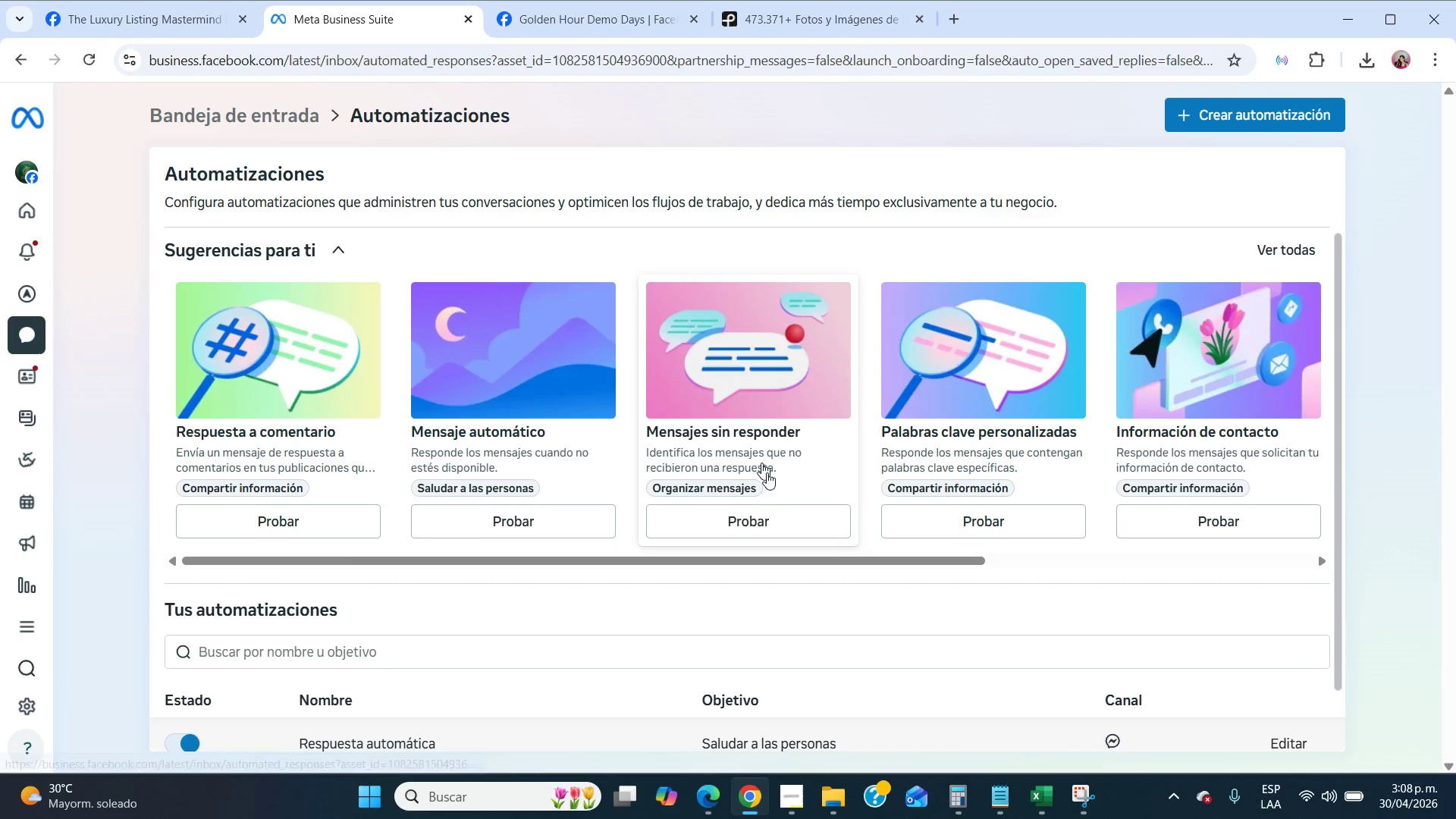 
scroll: coordinate [772, 485], scroll_direction: down, amount: 4.0
 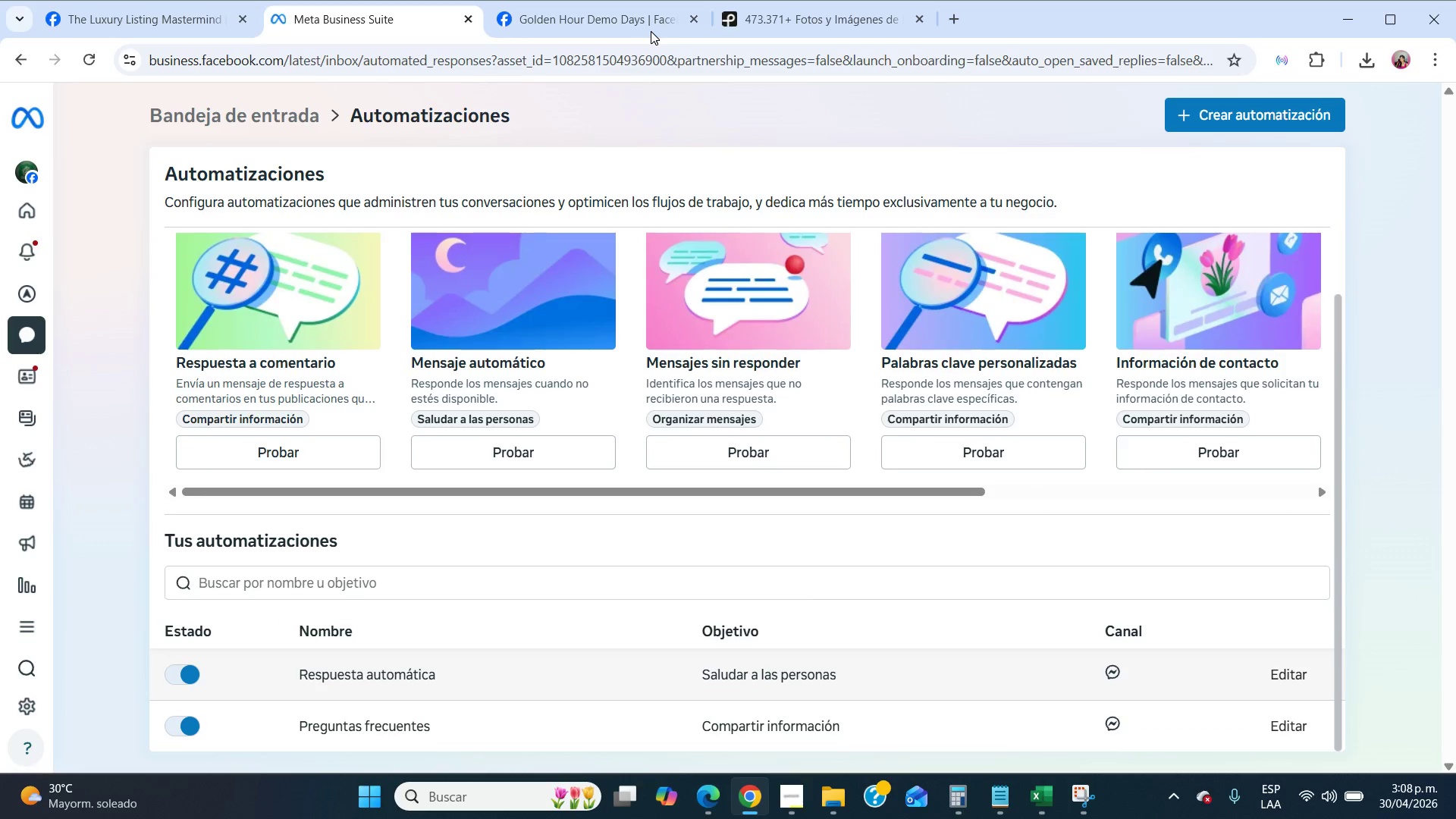 
left_click([650, 30])
 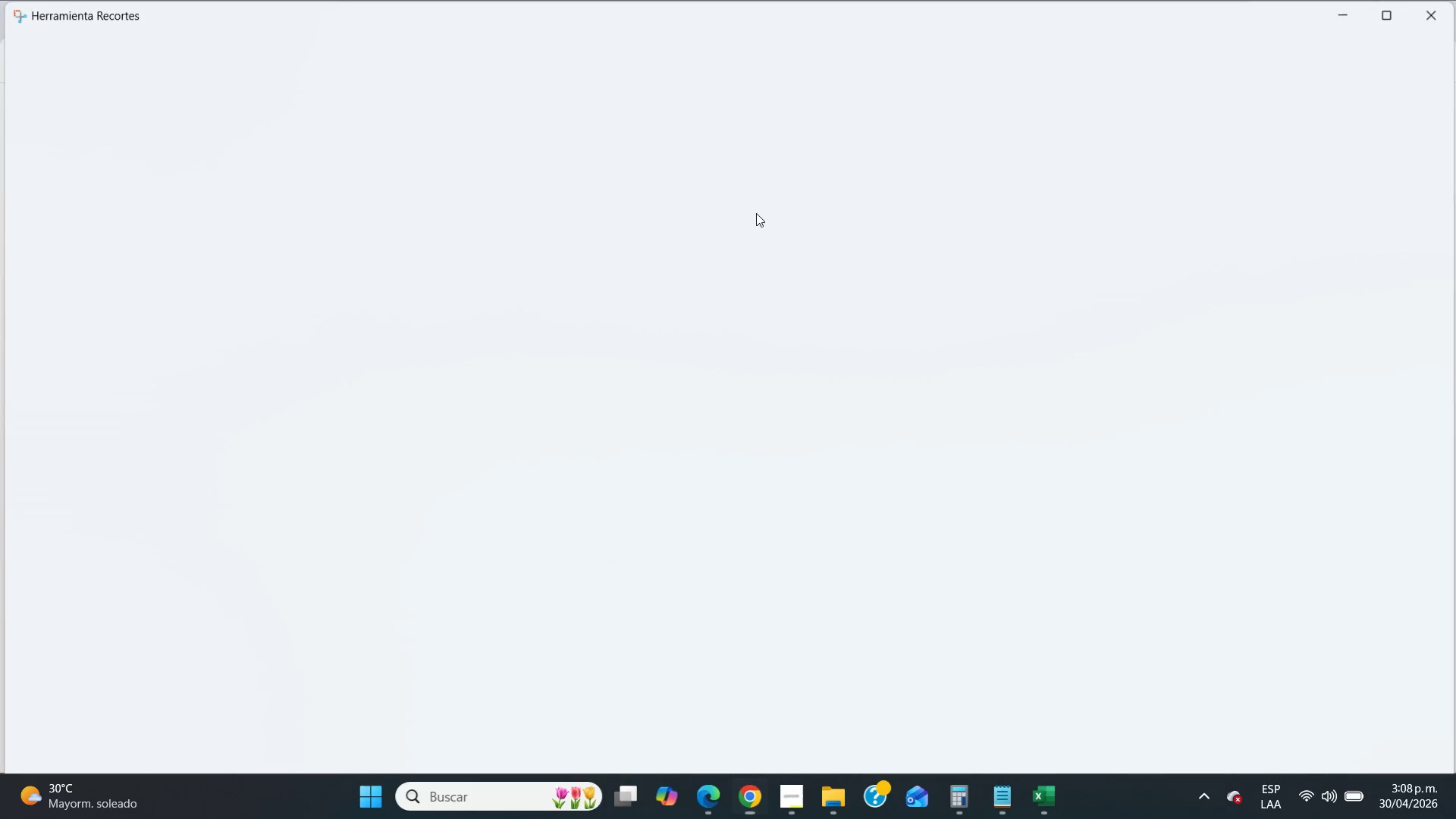 
mouse_move([900, 750])
 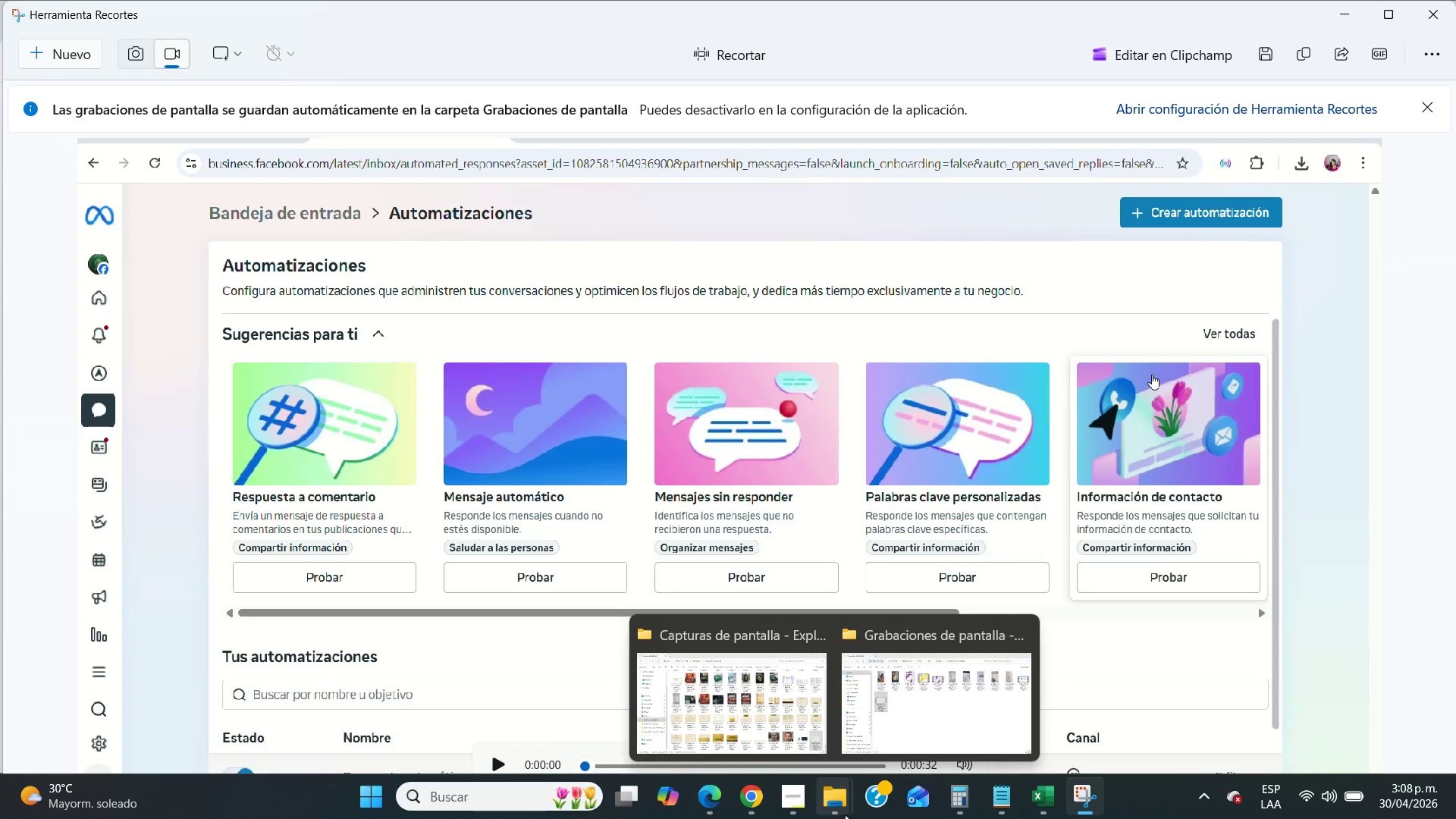 
wait(20.84)
 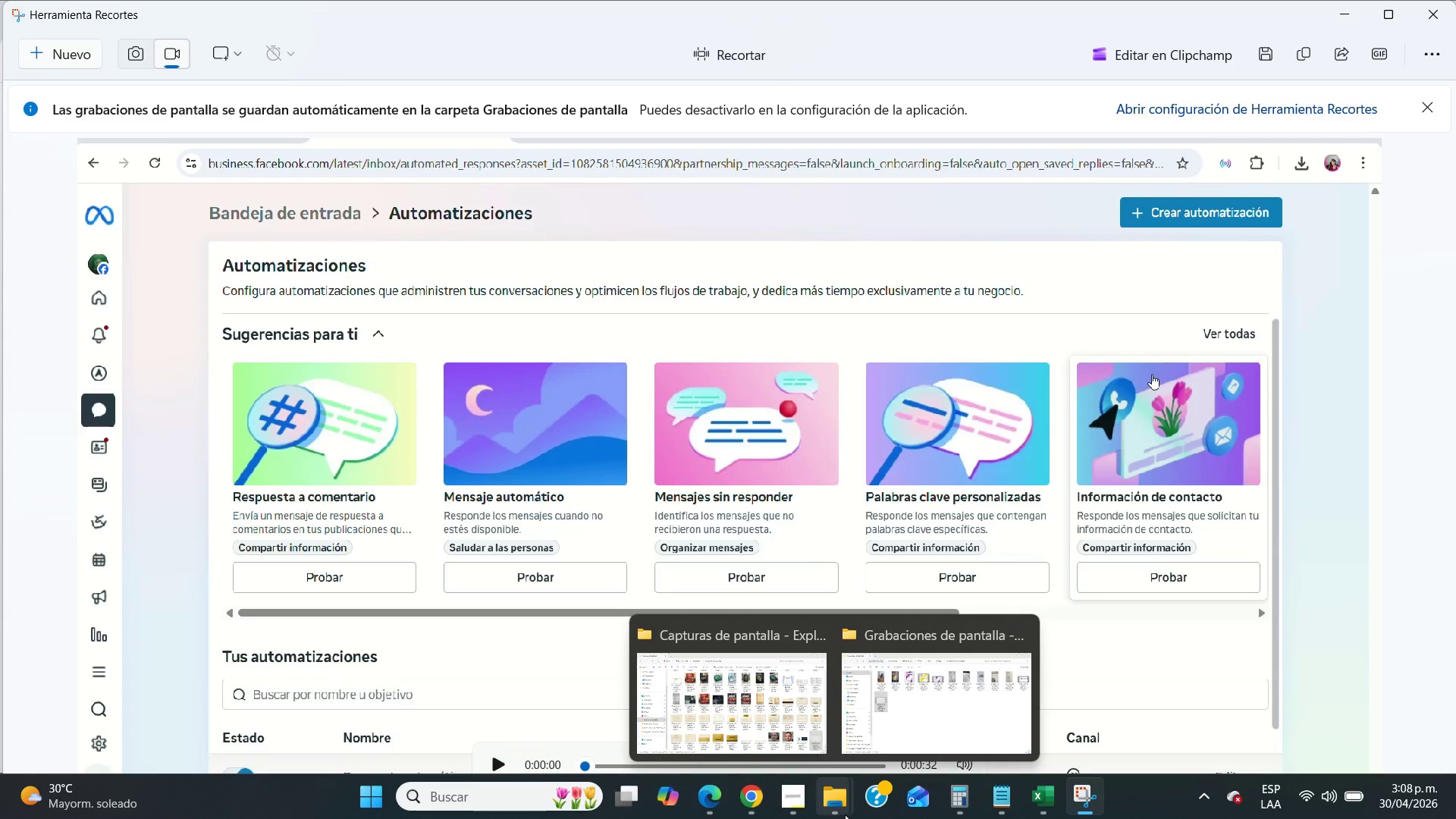 
left_click([883, 731])
 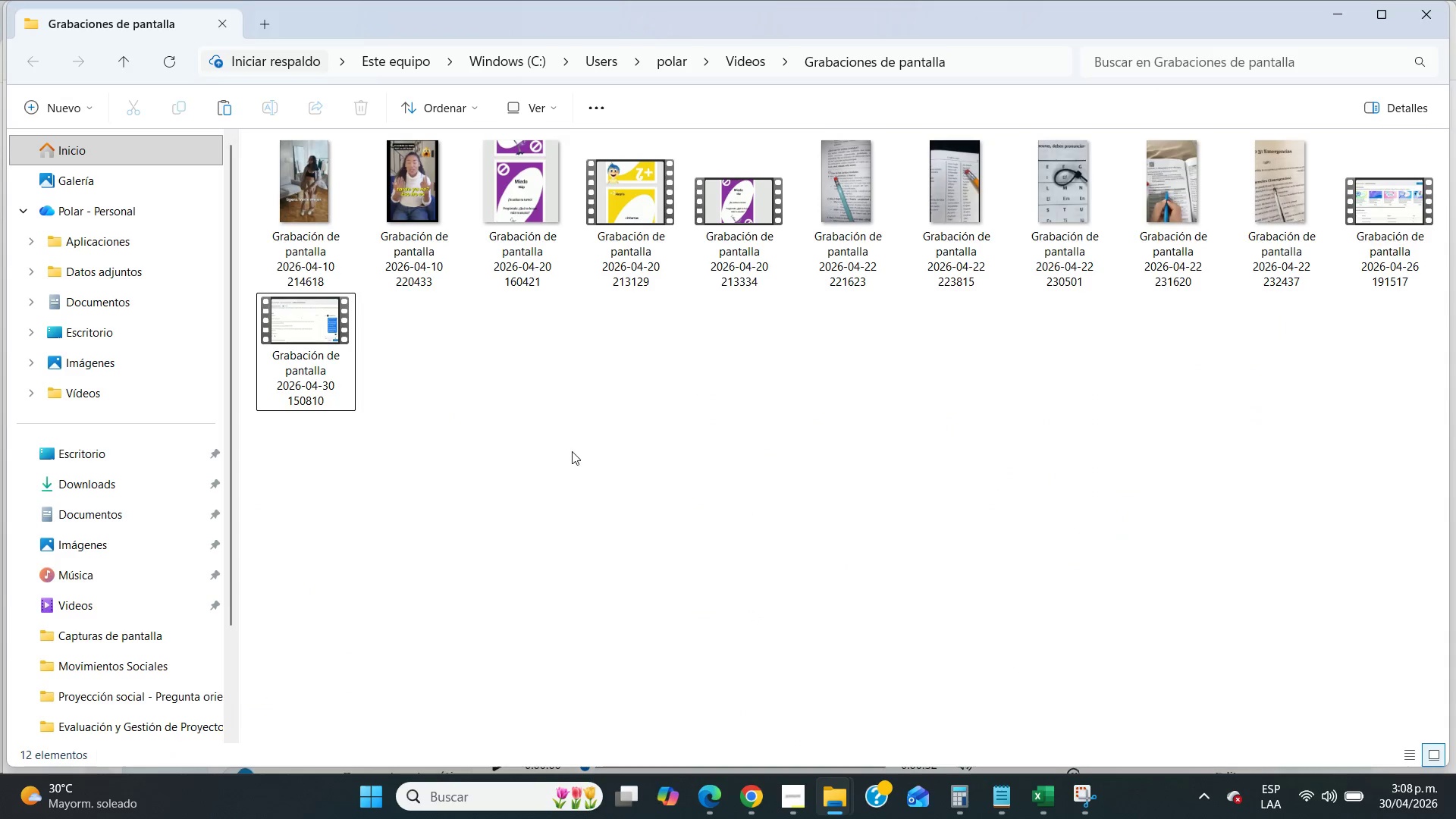 
left_click([572, 451])
 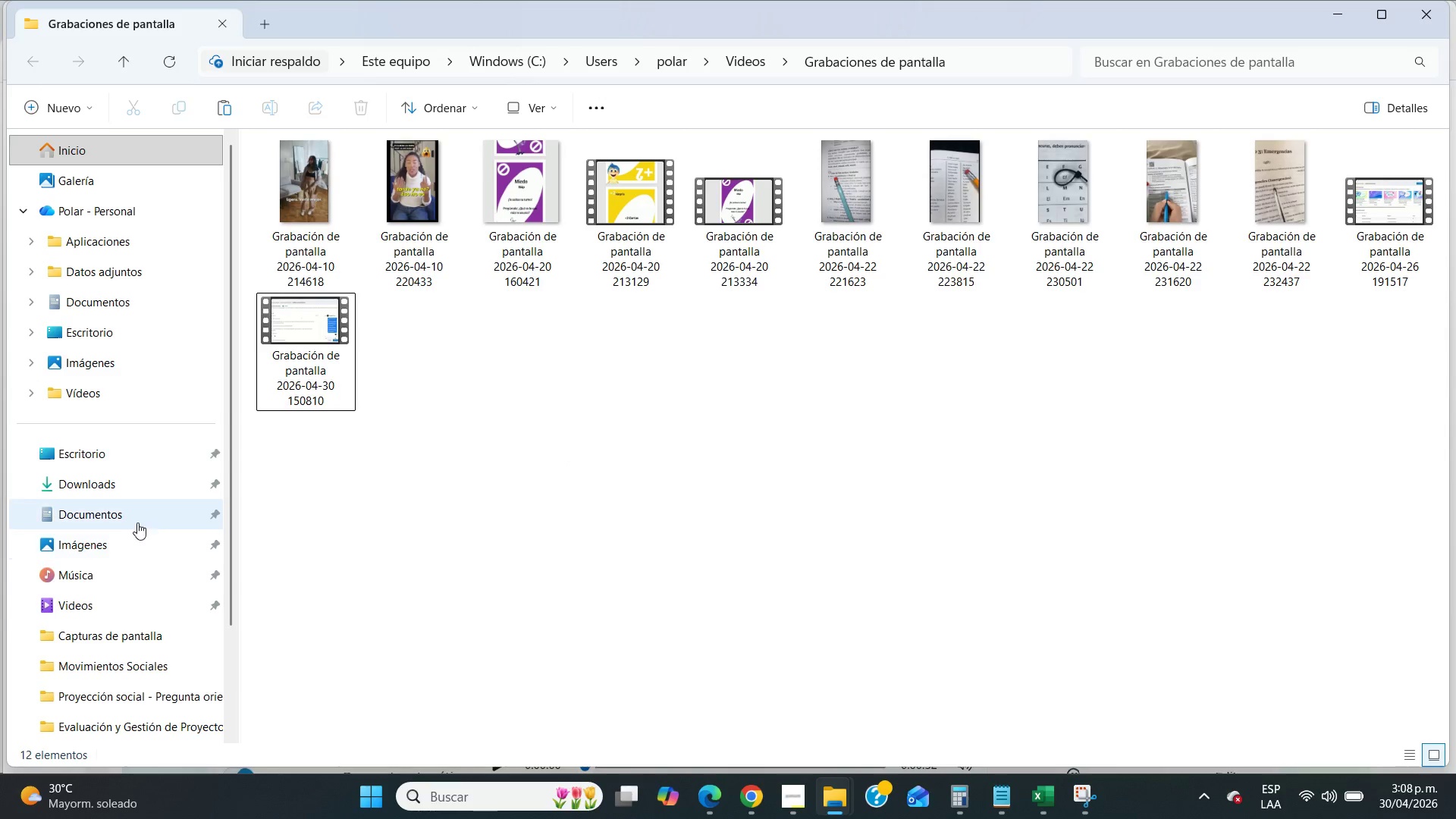 
left_click([119, 475])
 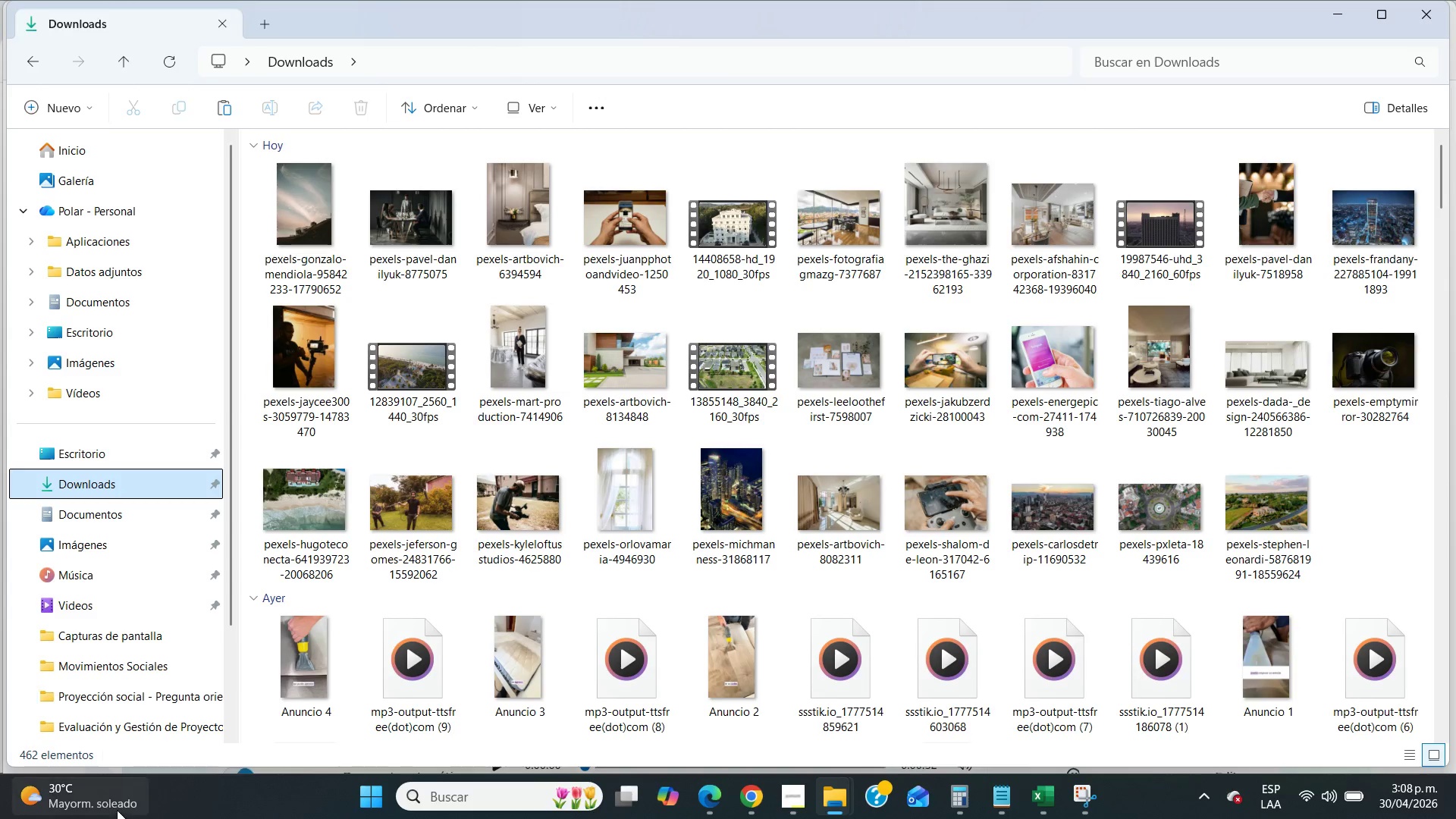 
scroll: coordinate [141, 730], scroll_direction: down, amount: 2.0
 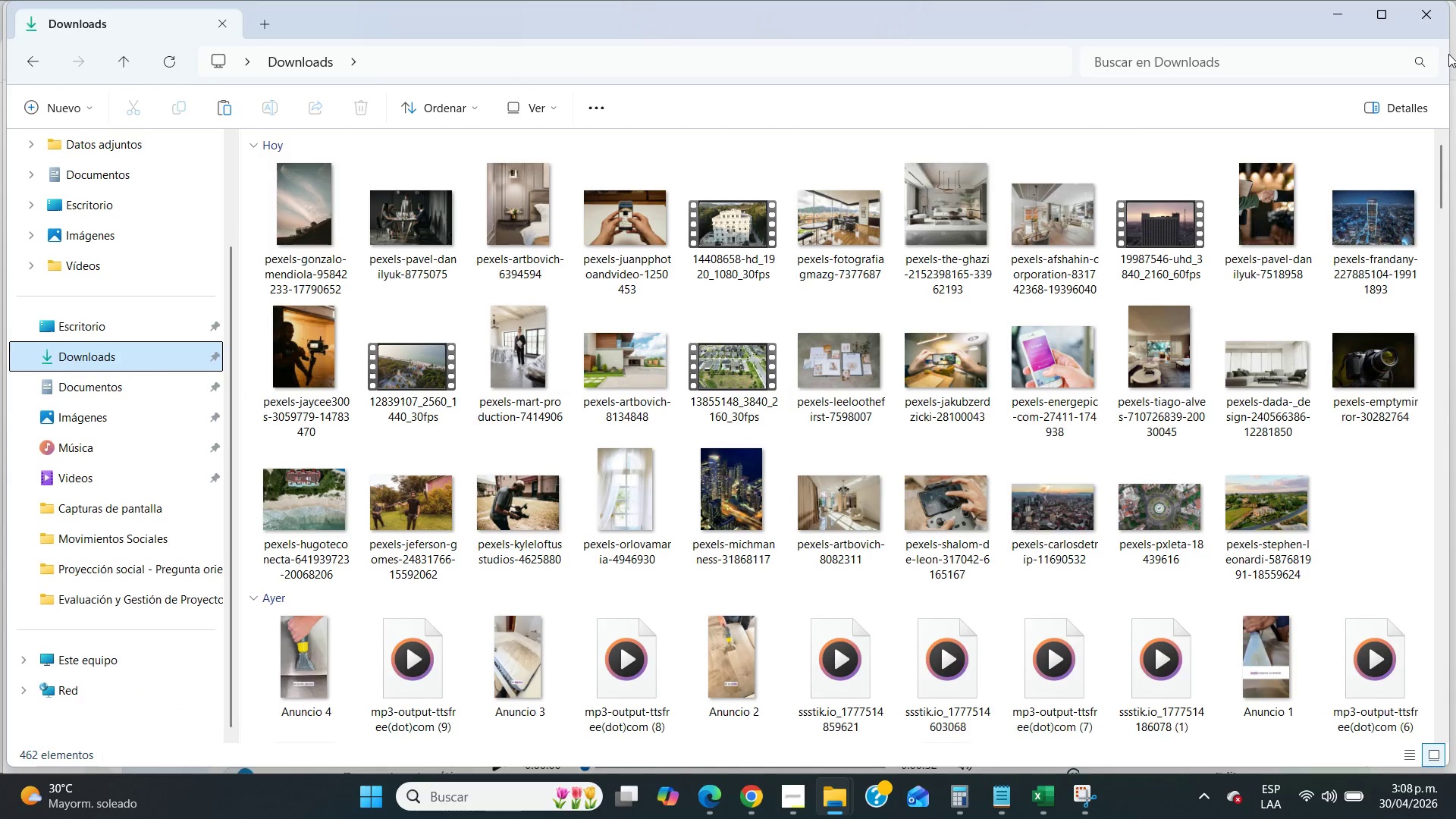 
left_click([1429, 21])
 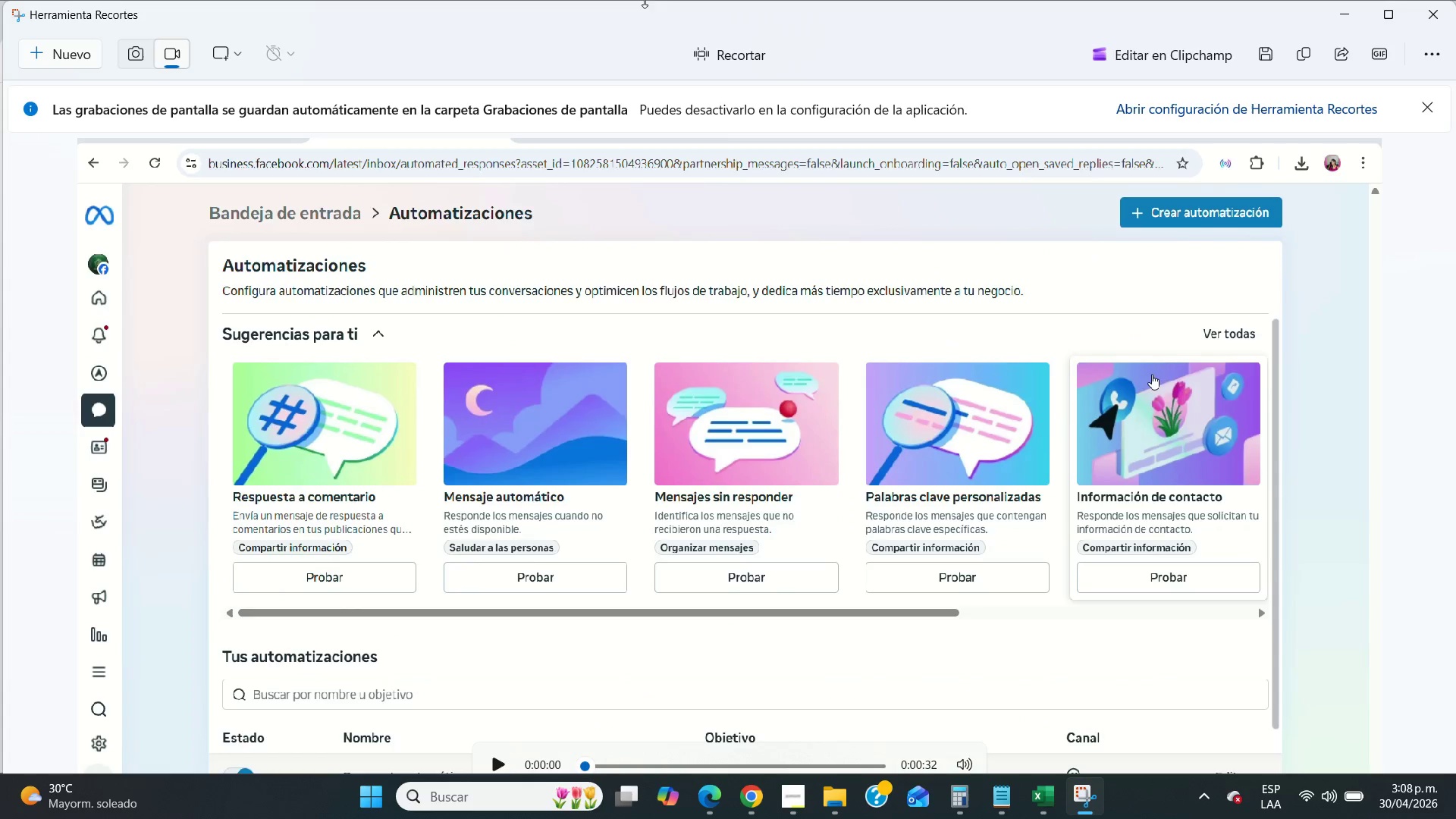 
left_click([619, 58])
 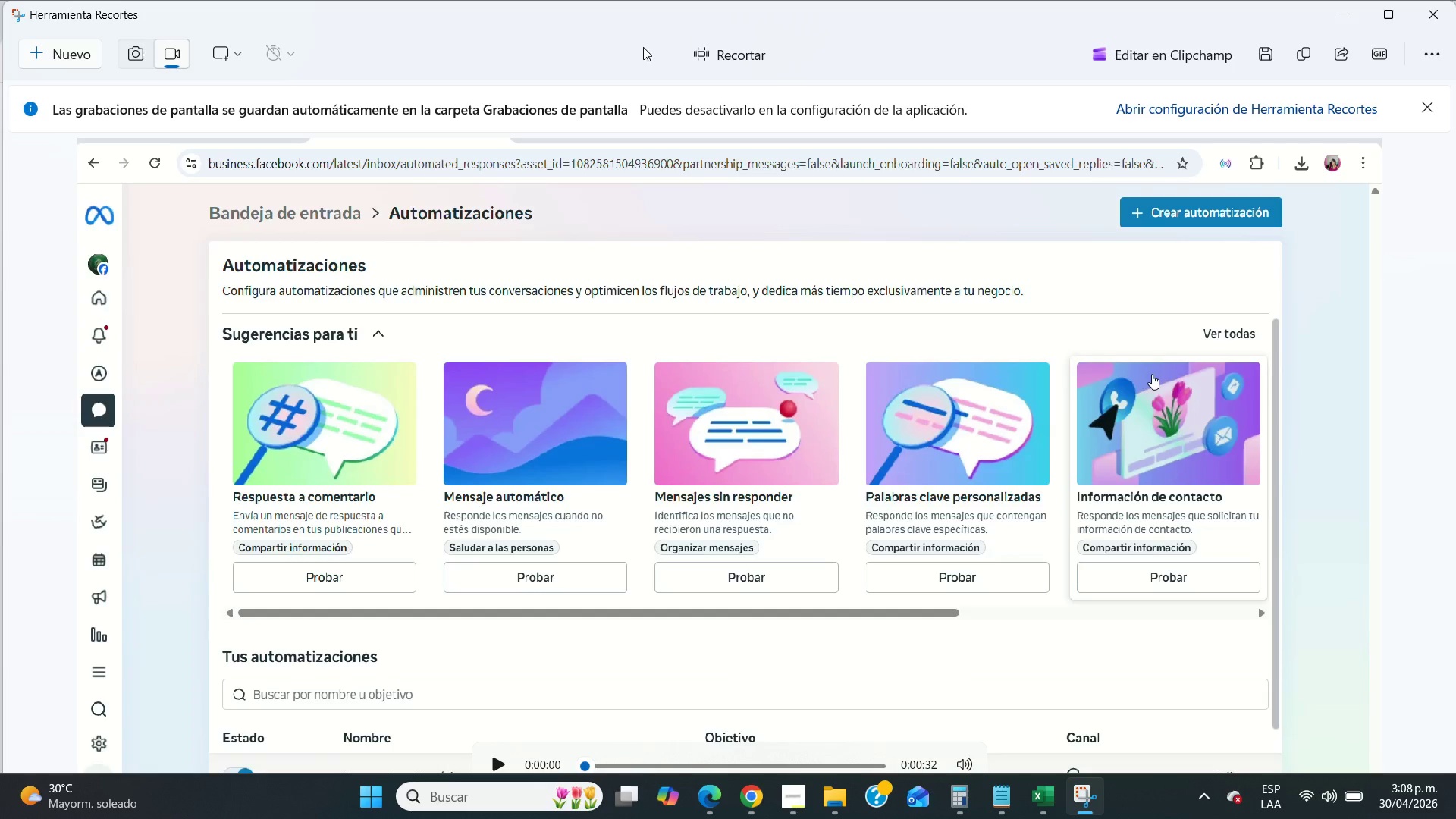 
left_click([663, 46])
 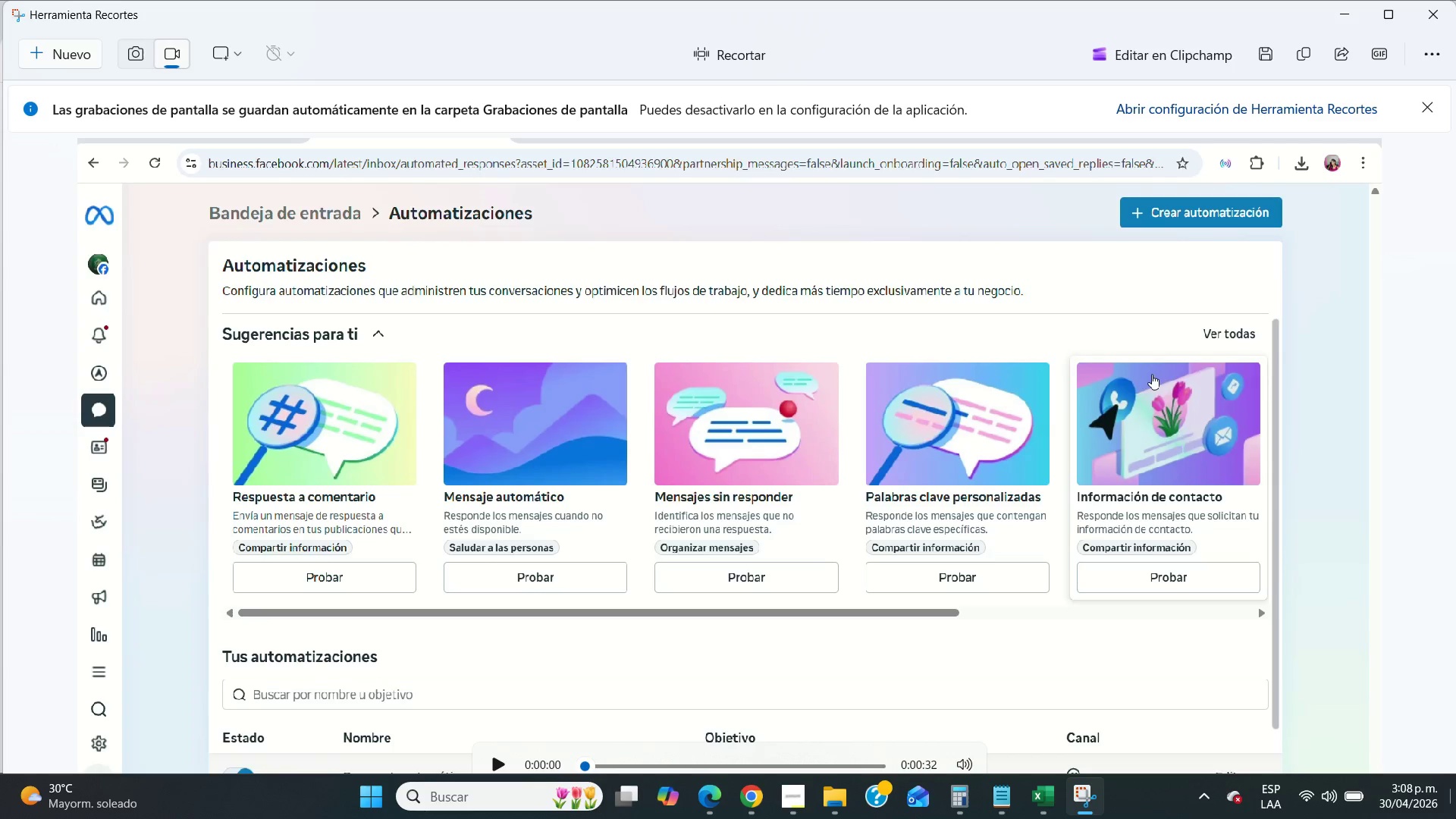 
left_click([1455, 802])
 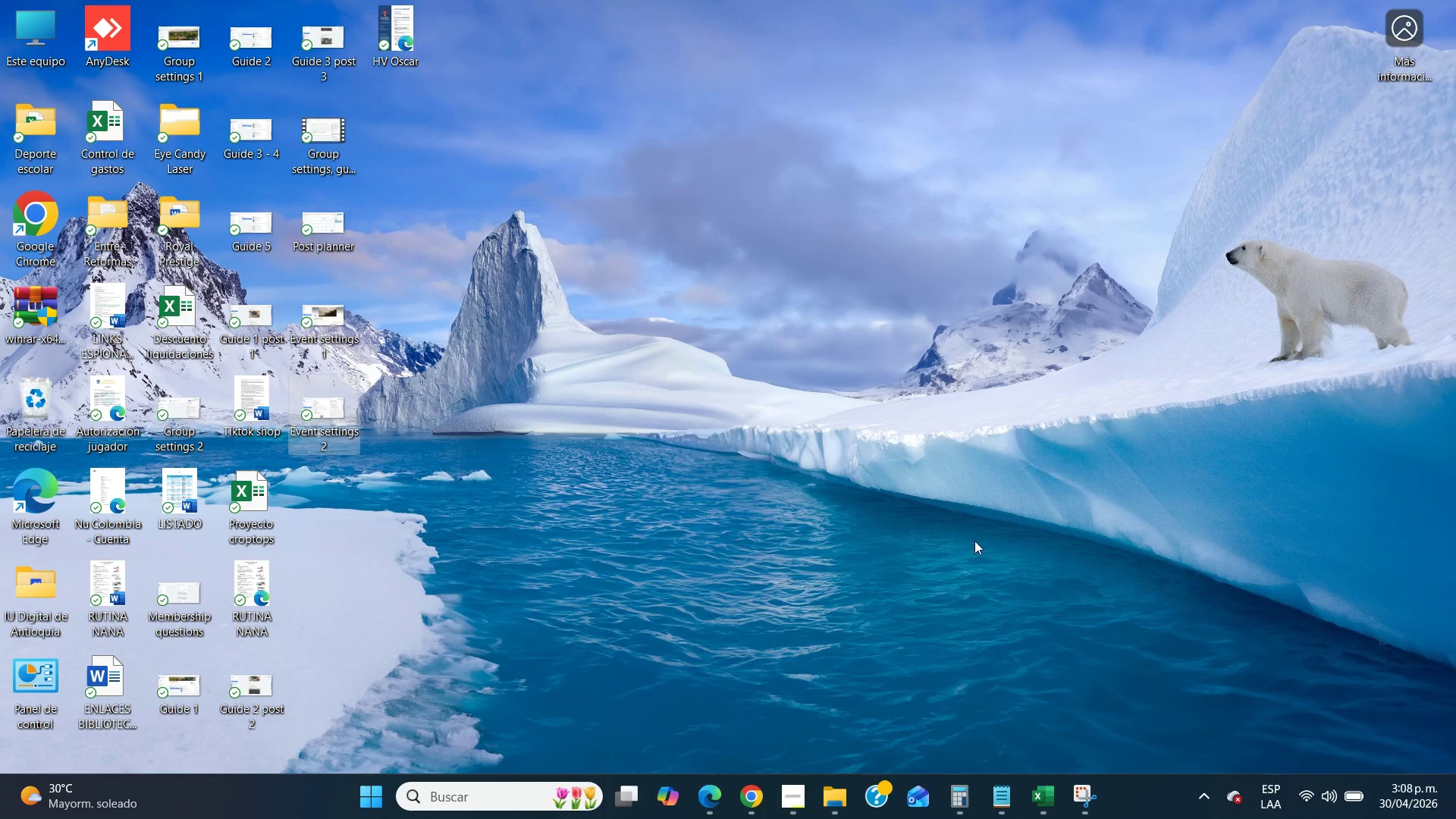 
left_click([971, 538])
 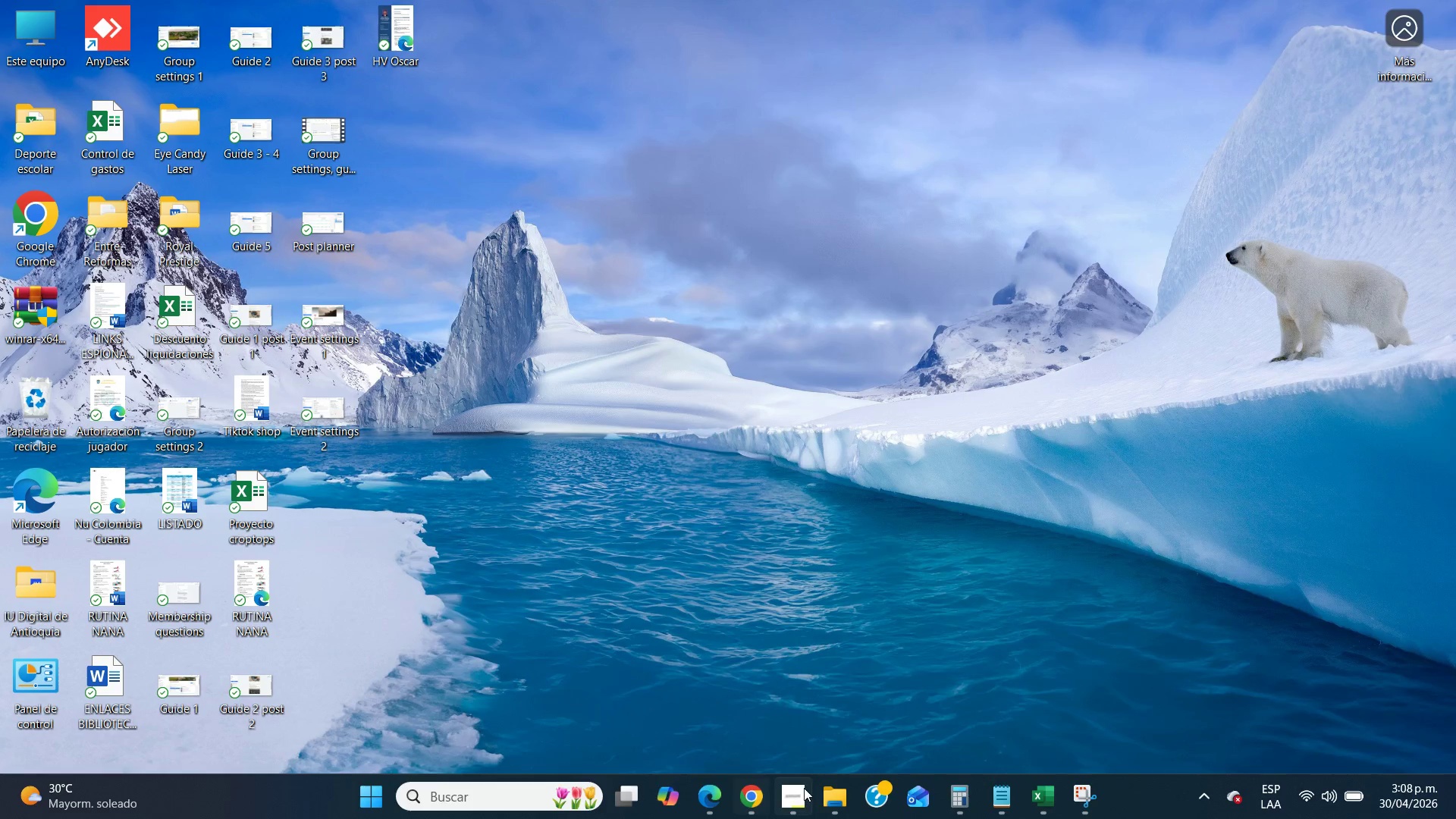 
left_click([826, 796])
 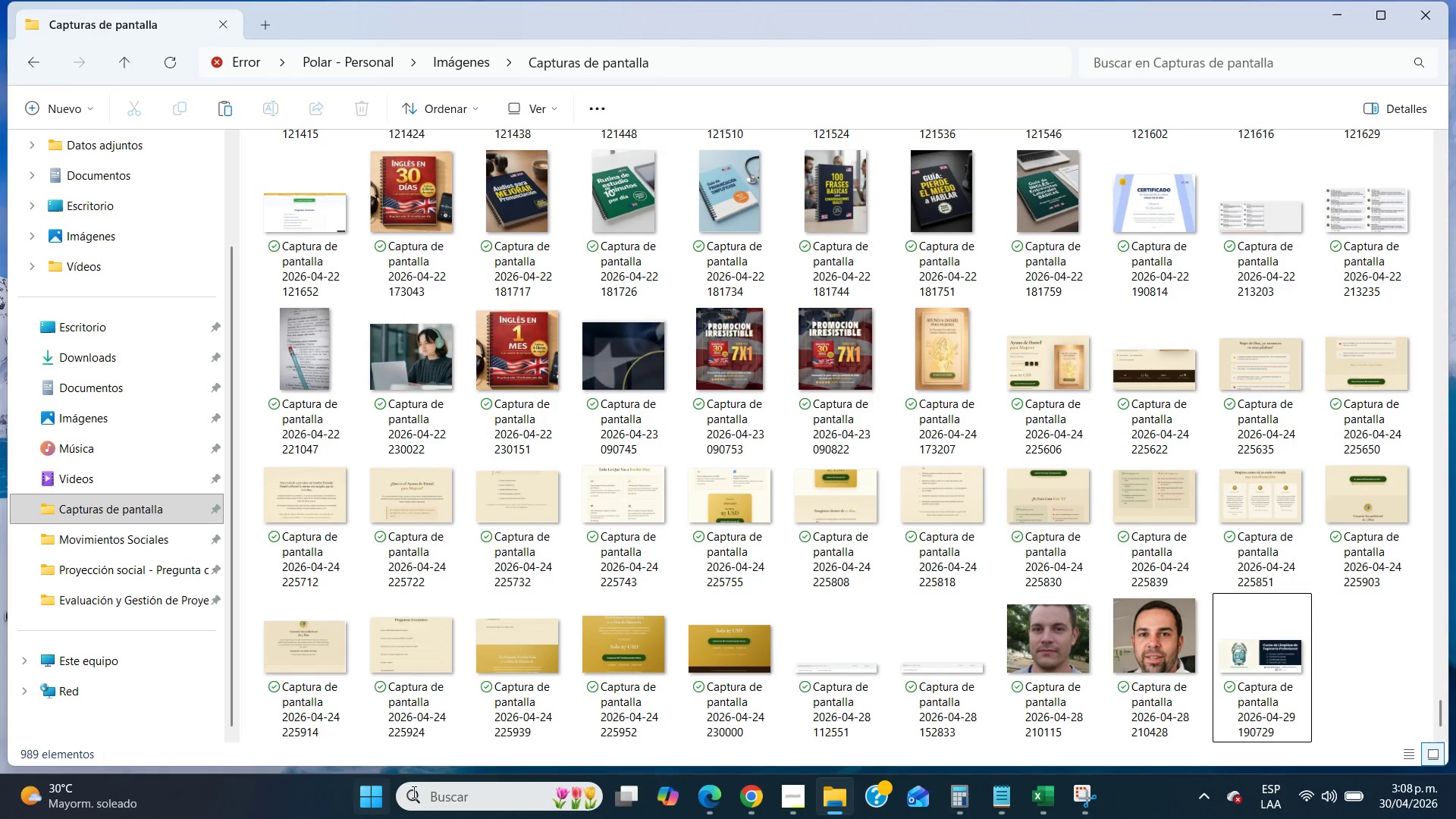 
left_click([426, 797])
 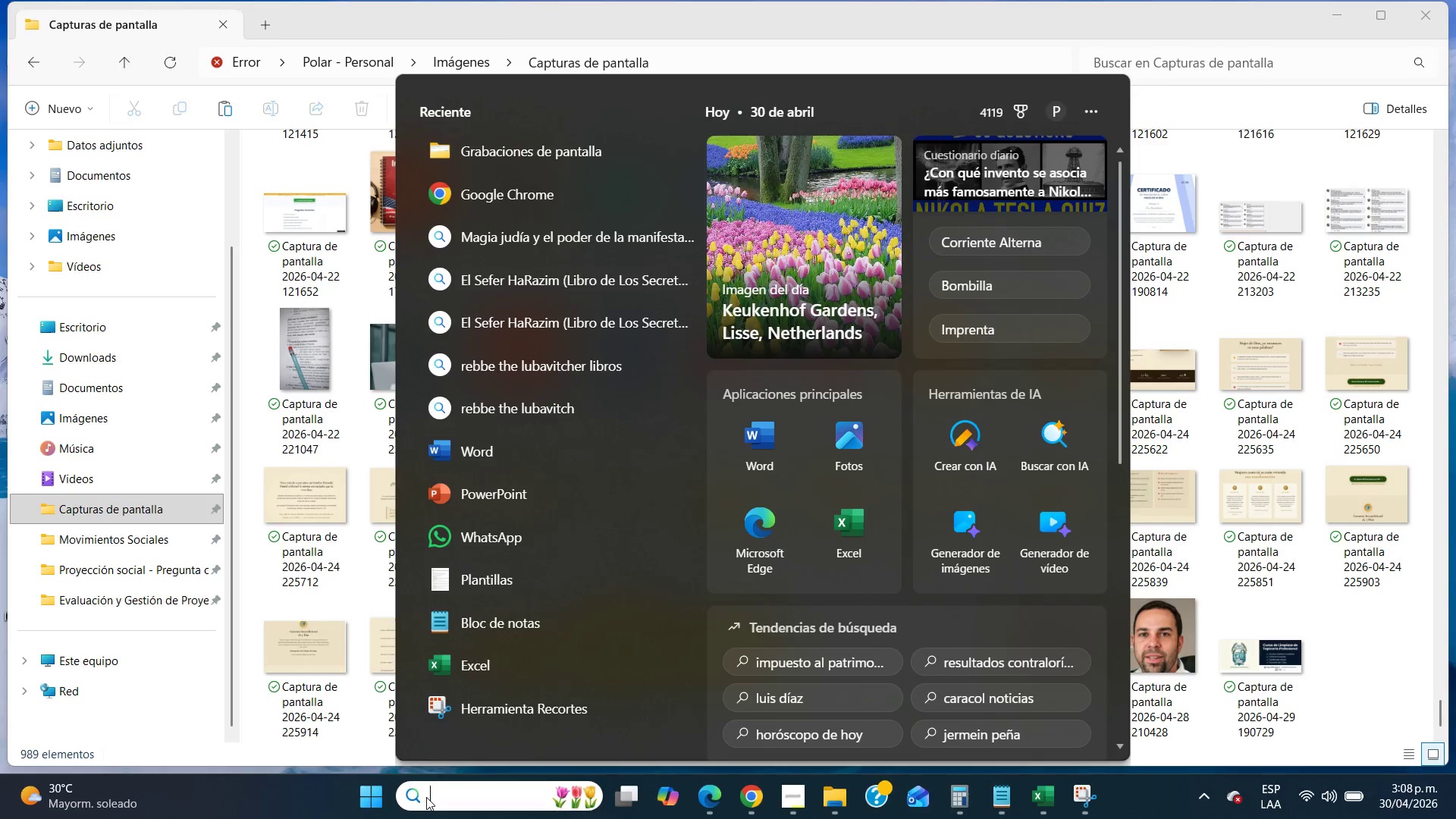 
left_click([434, 155])
 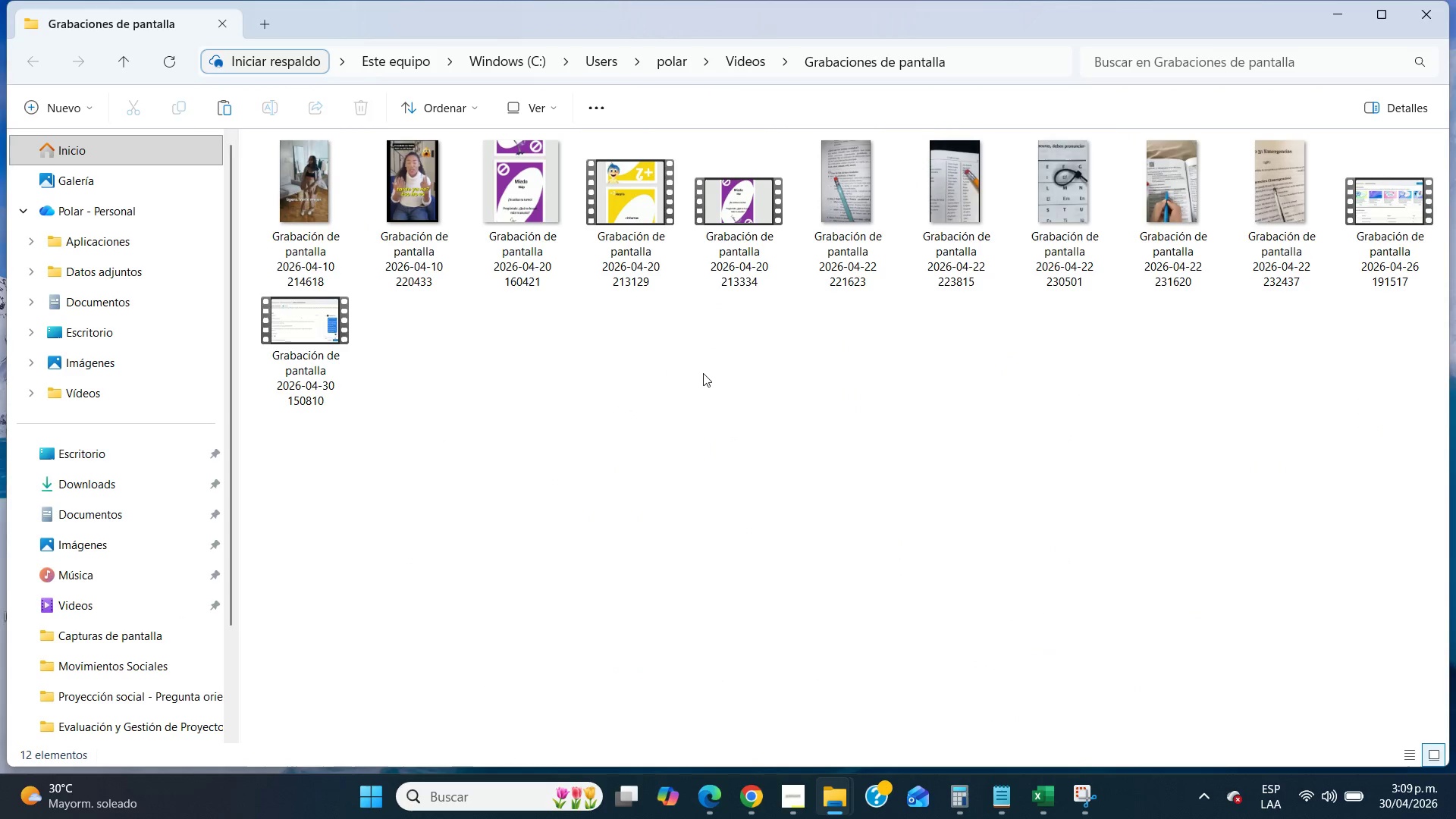 
wait(5.36)
 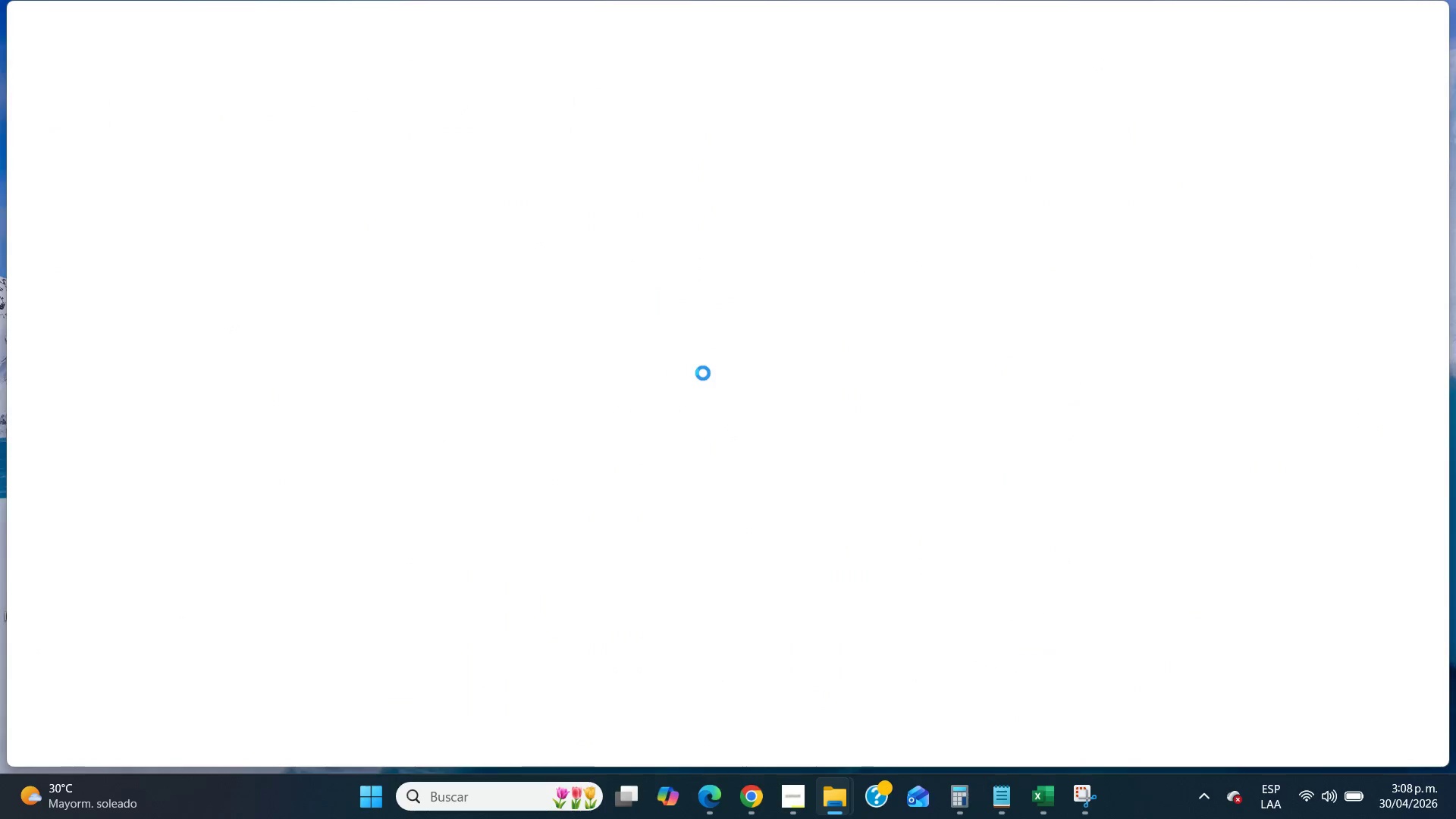 
double_click([1427, 216])
 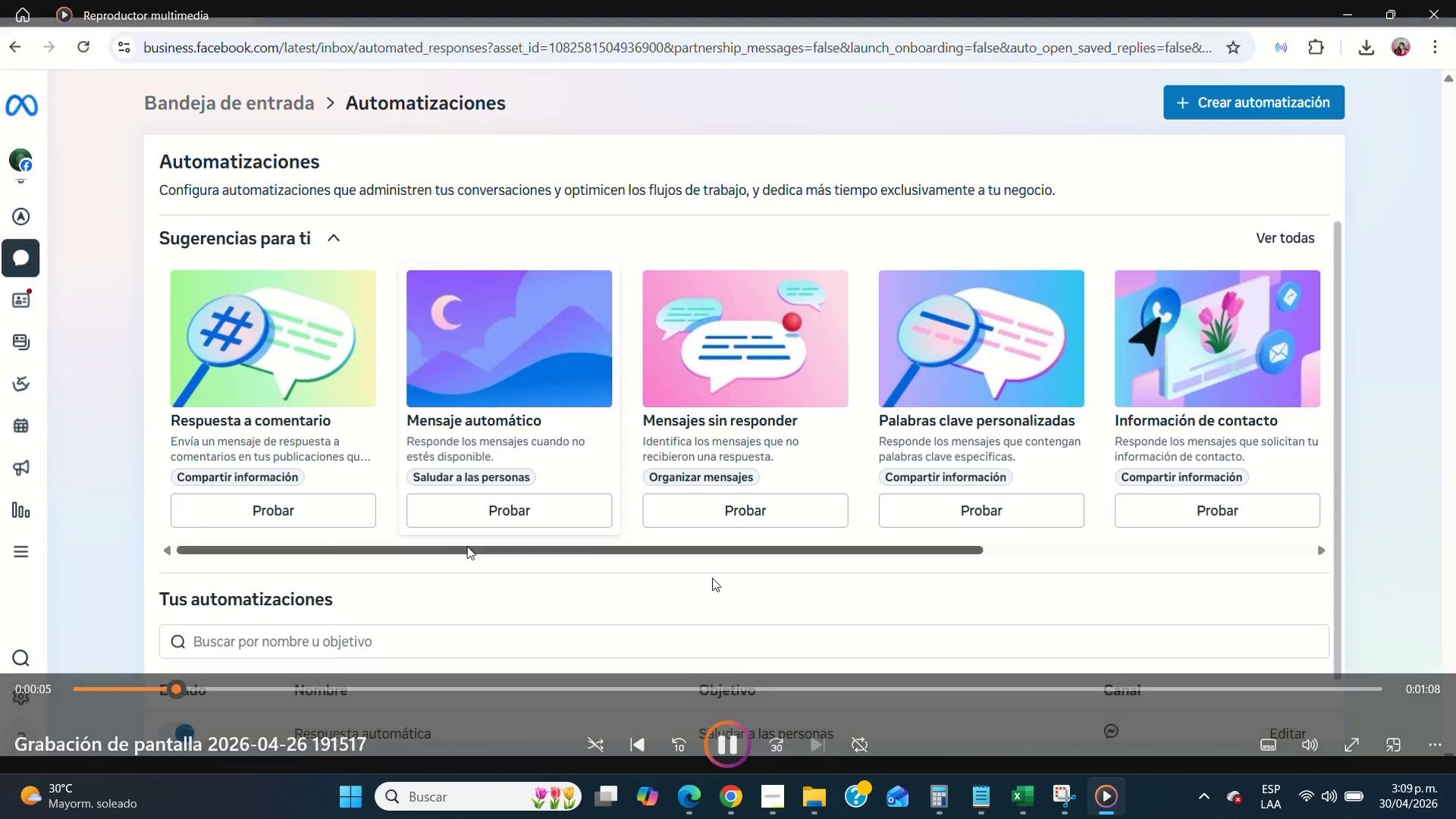 
wait(13.73)
 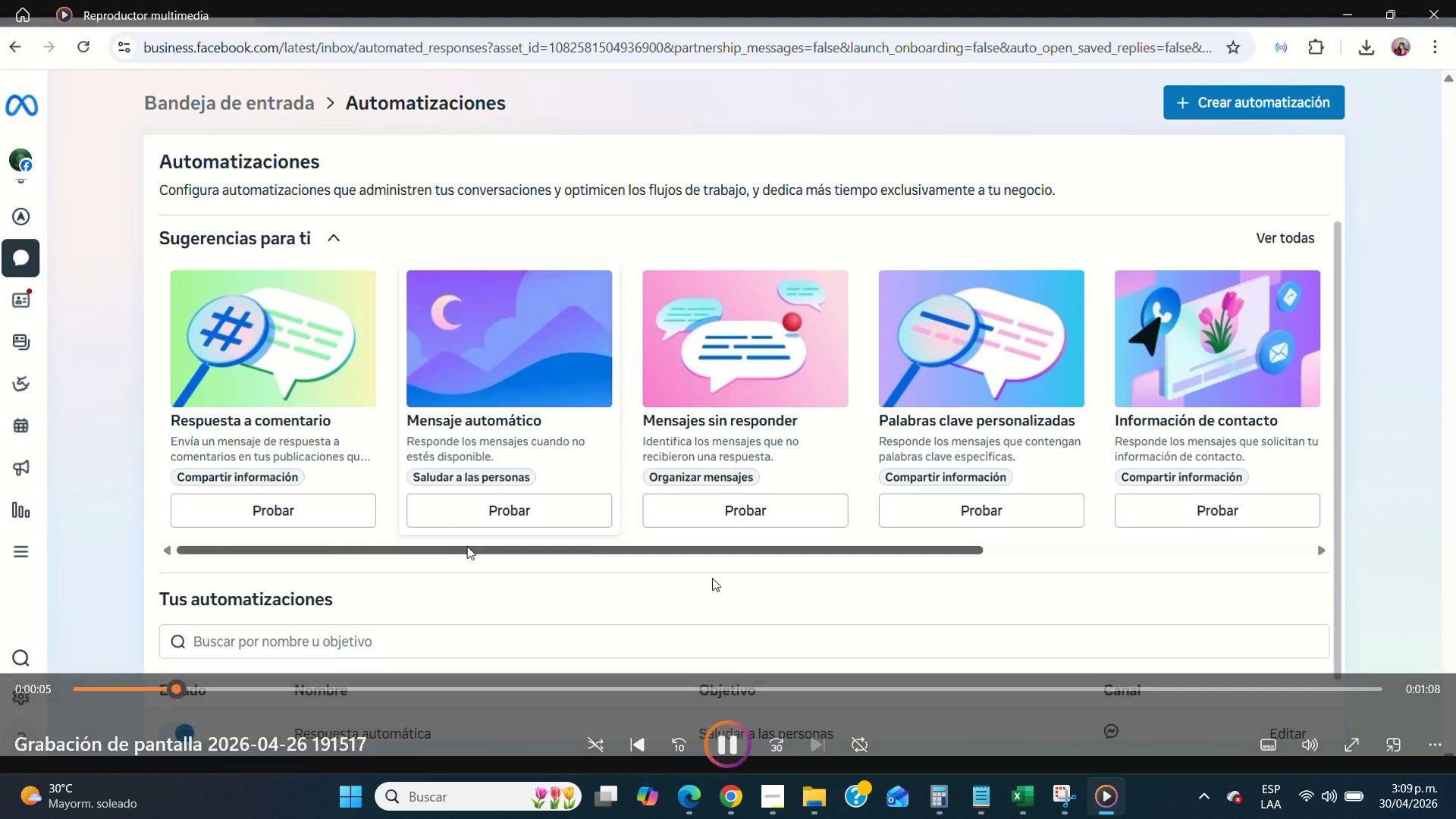 
left_click([1436, 0])
 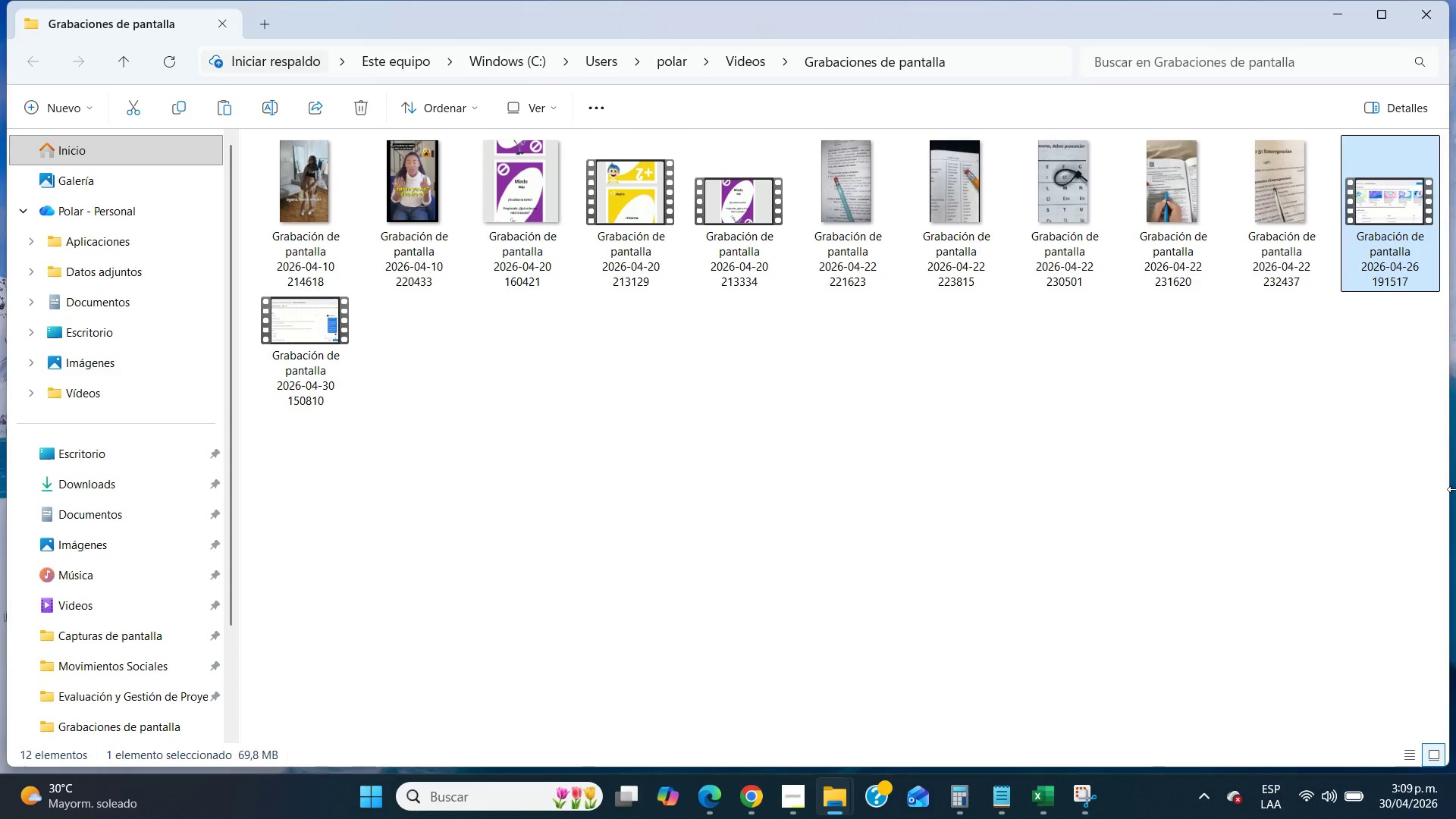 
key(Delete)
 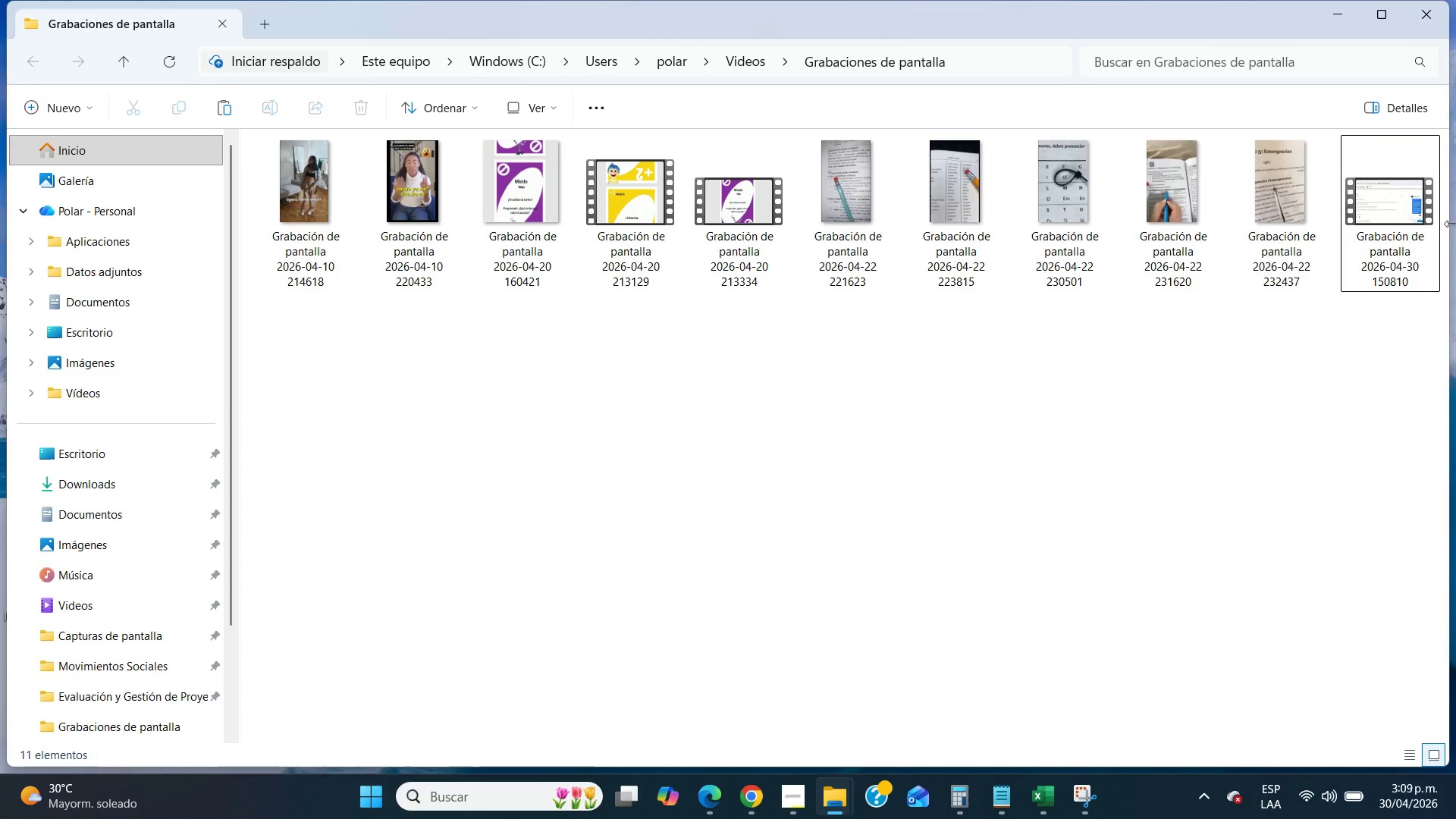 
left_click([1440, 245])
 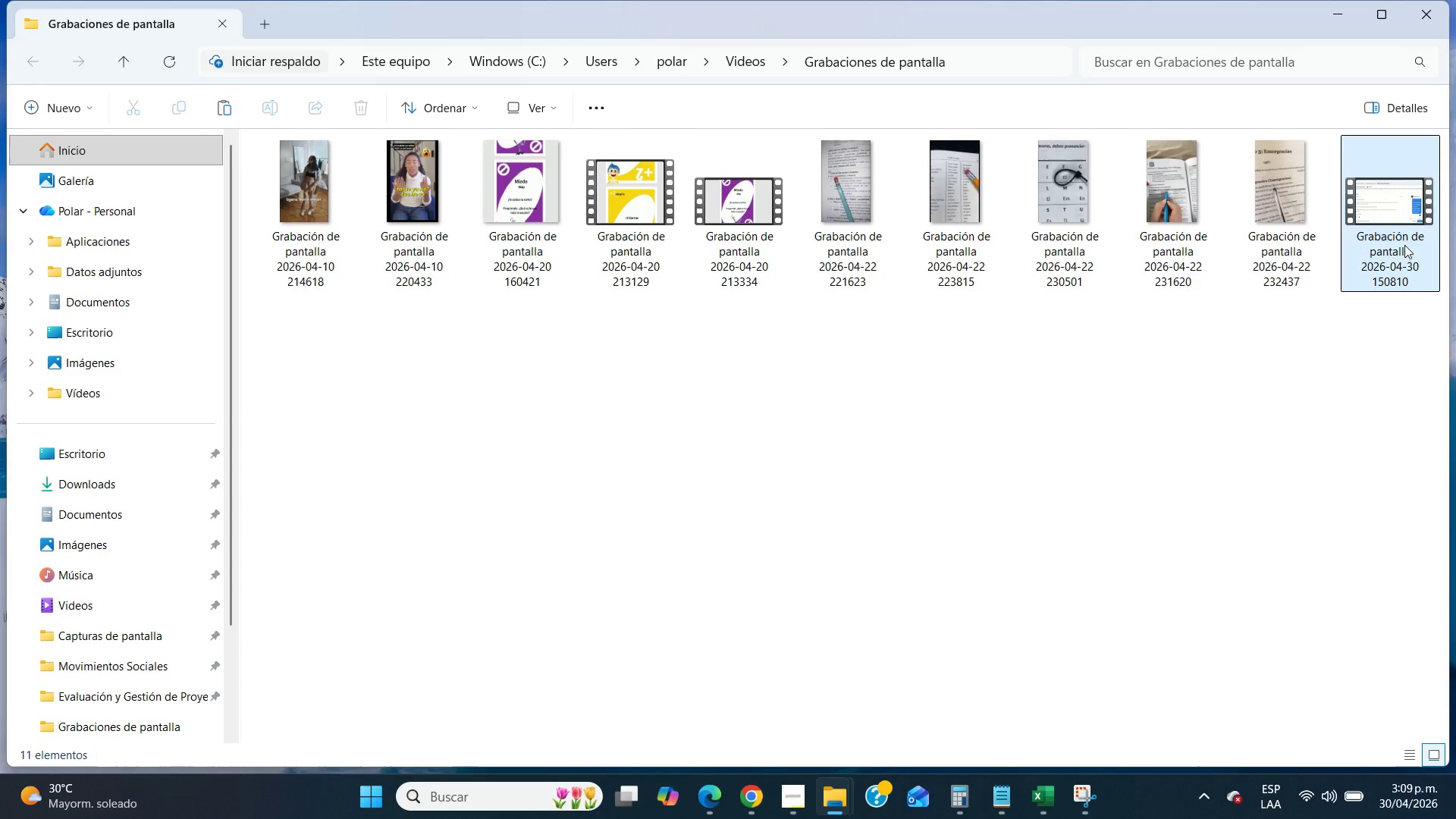 
left_click([1404, 245])
 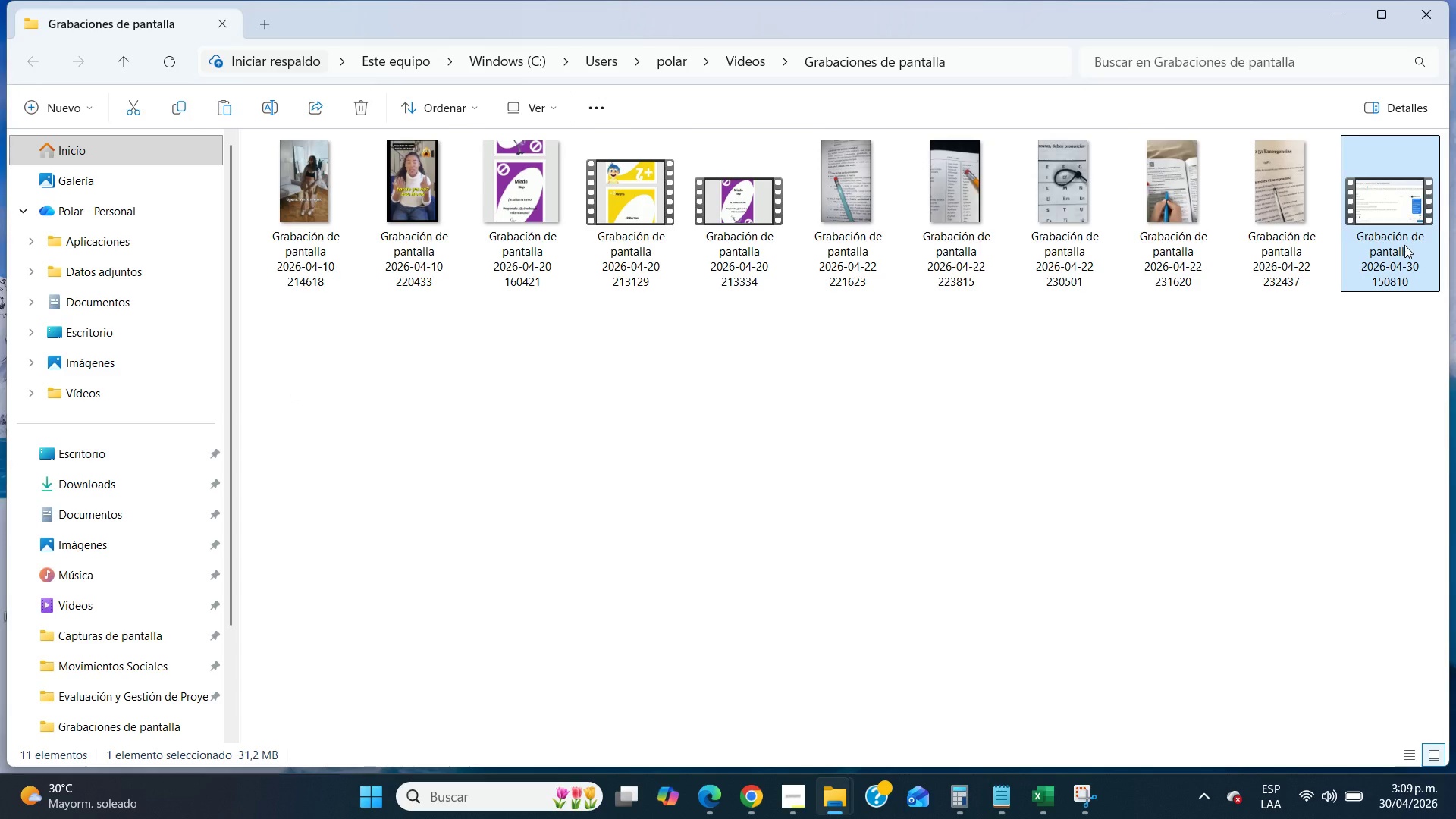 
key(Control+X)
 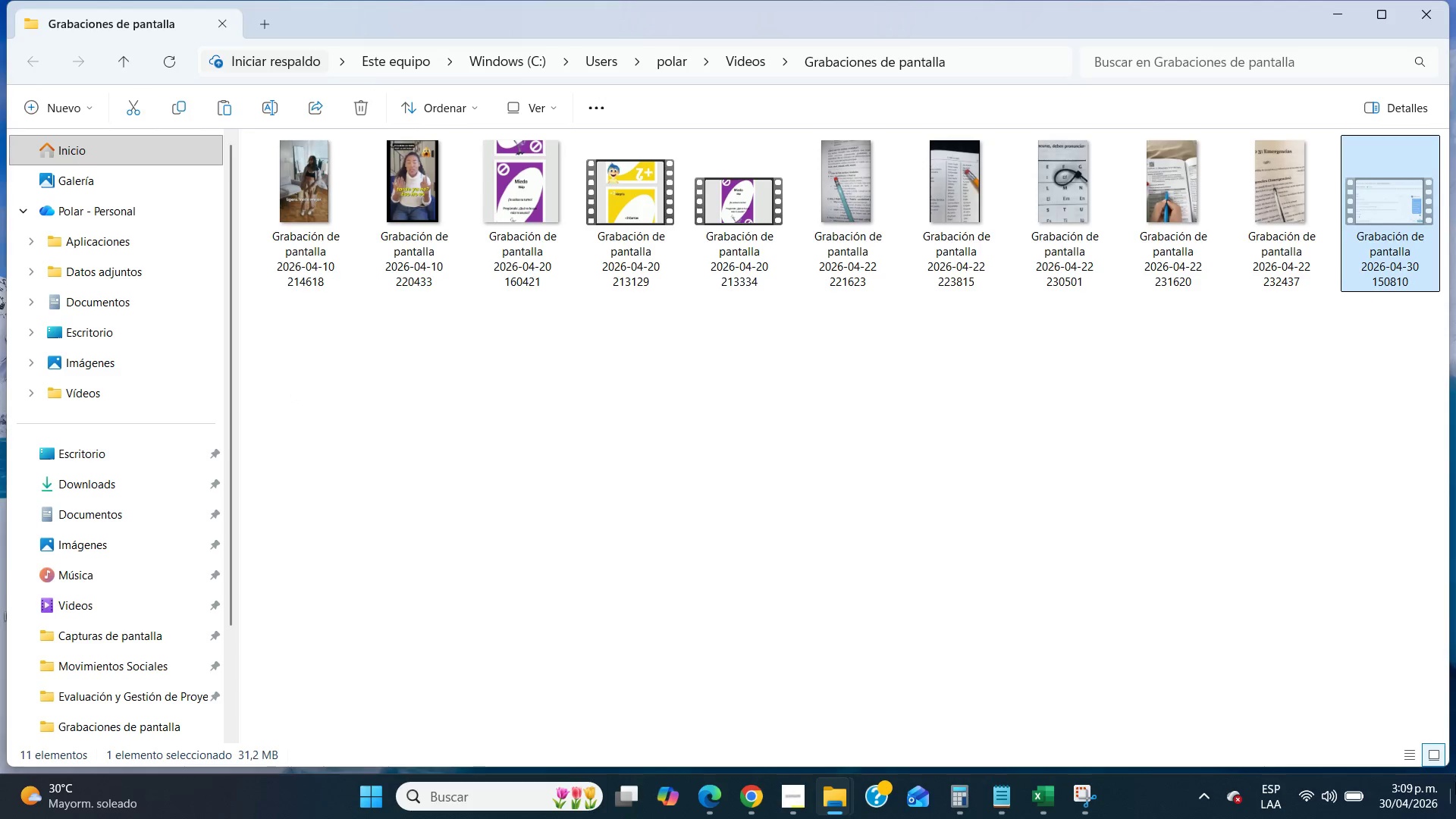 
left_click([1455, 782])
 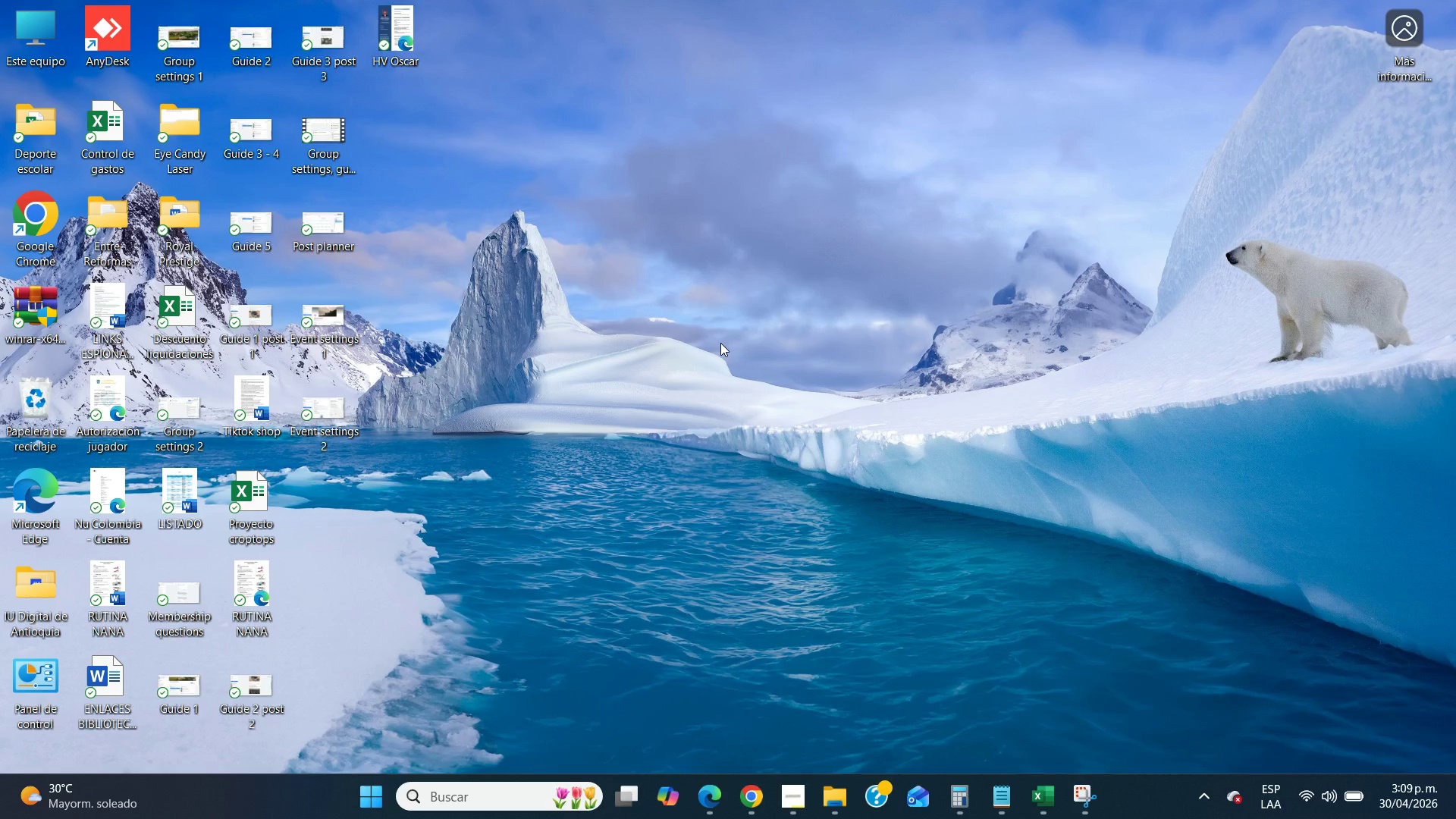 
left_click([720, 343])
 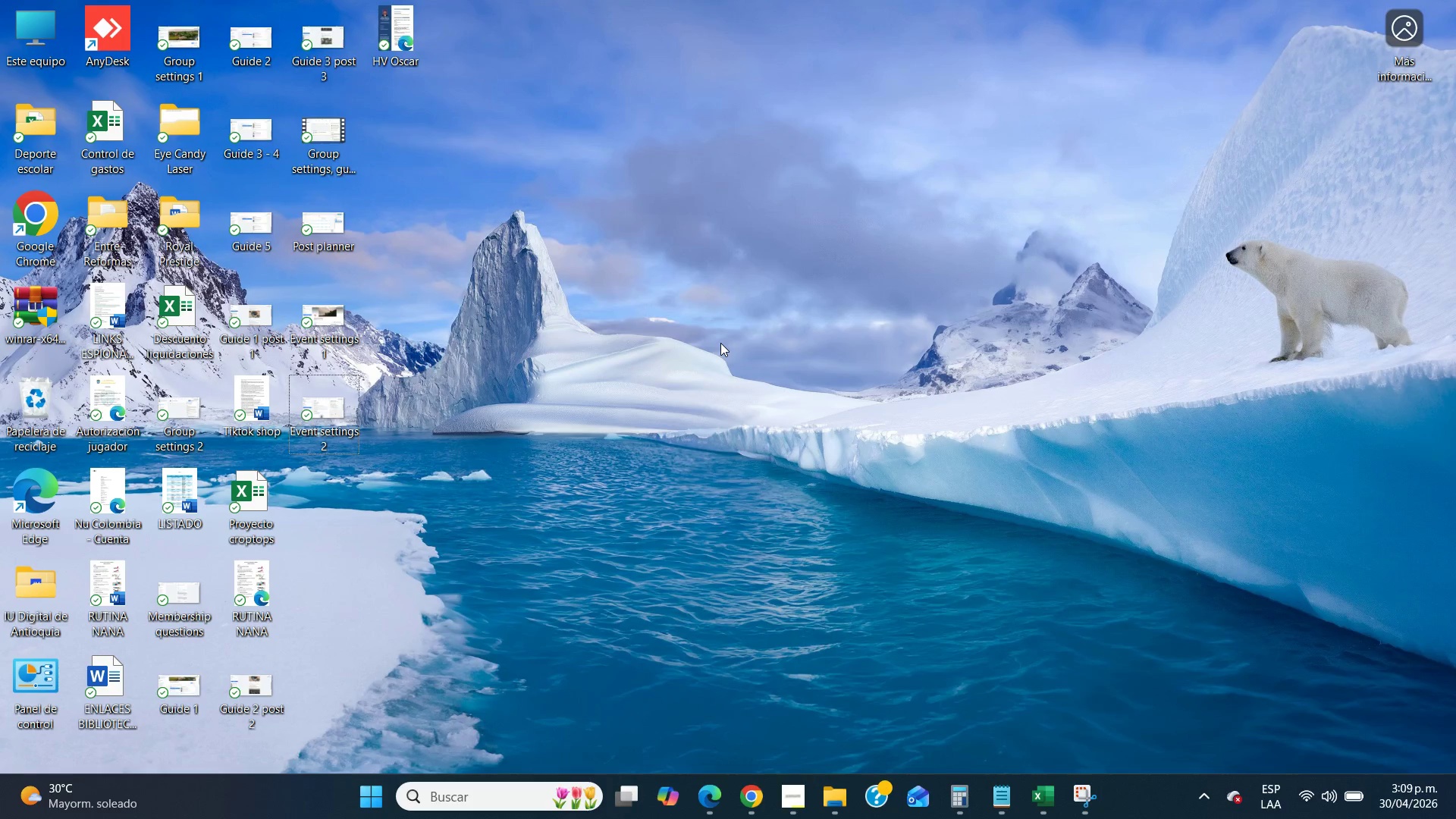 
key(Control+V)
 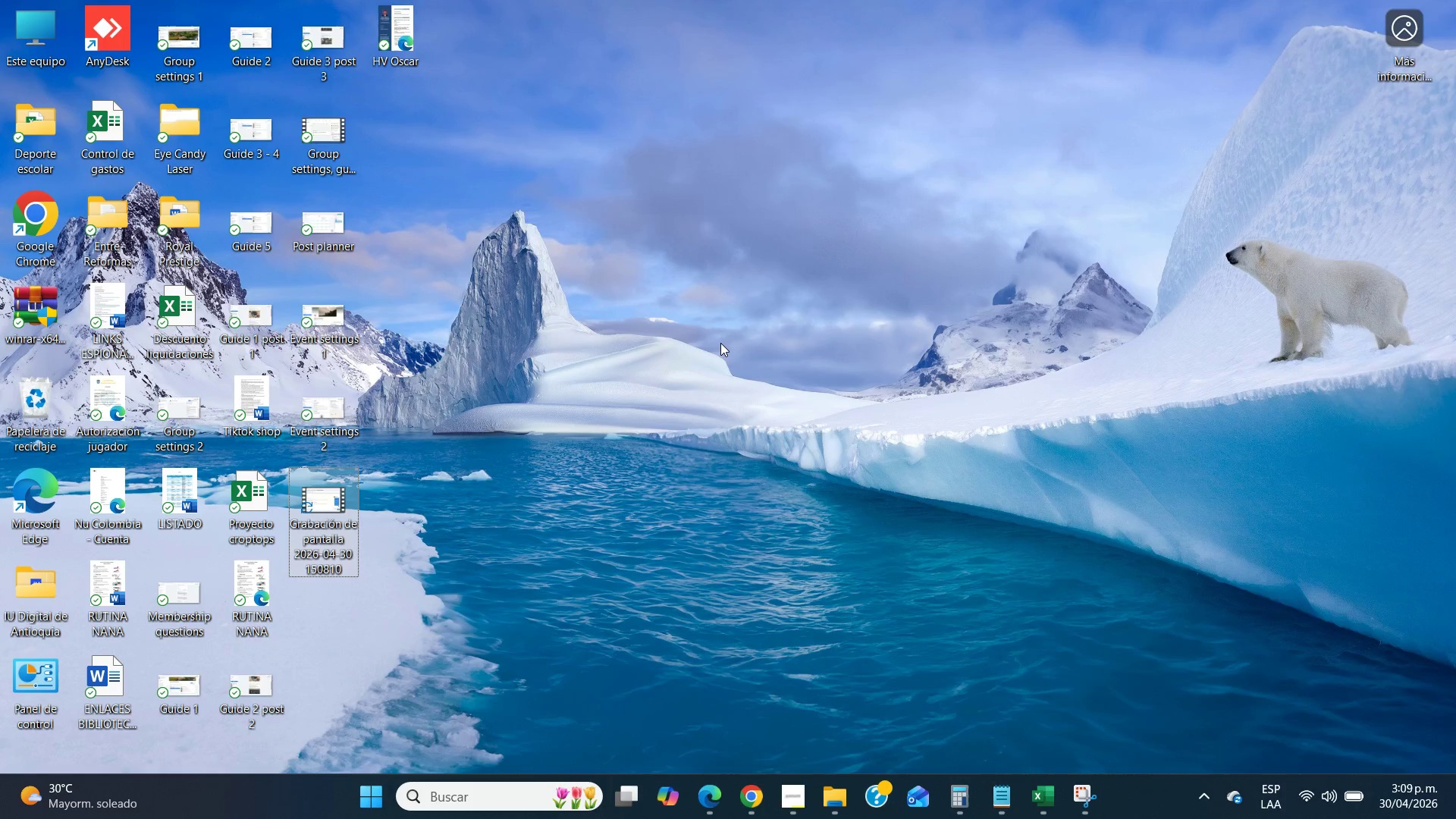 
right_click([334, 515])
 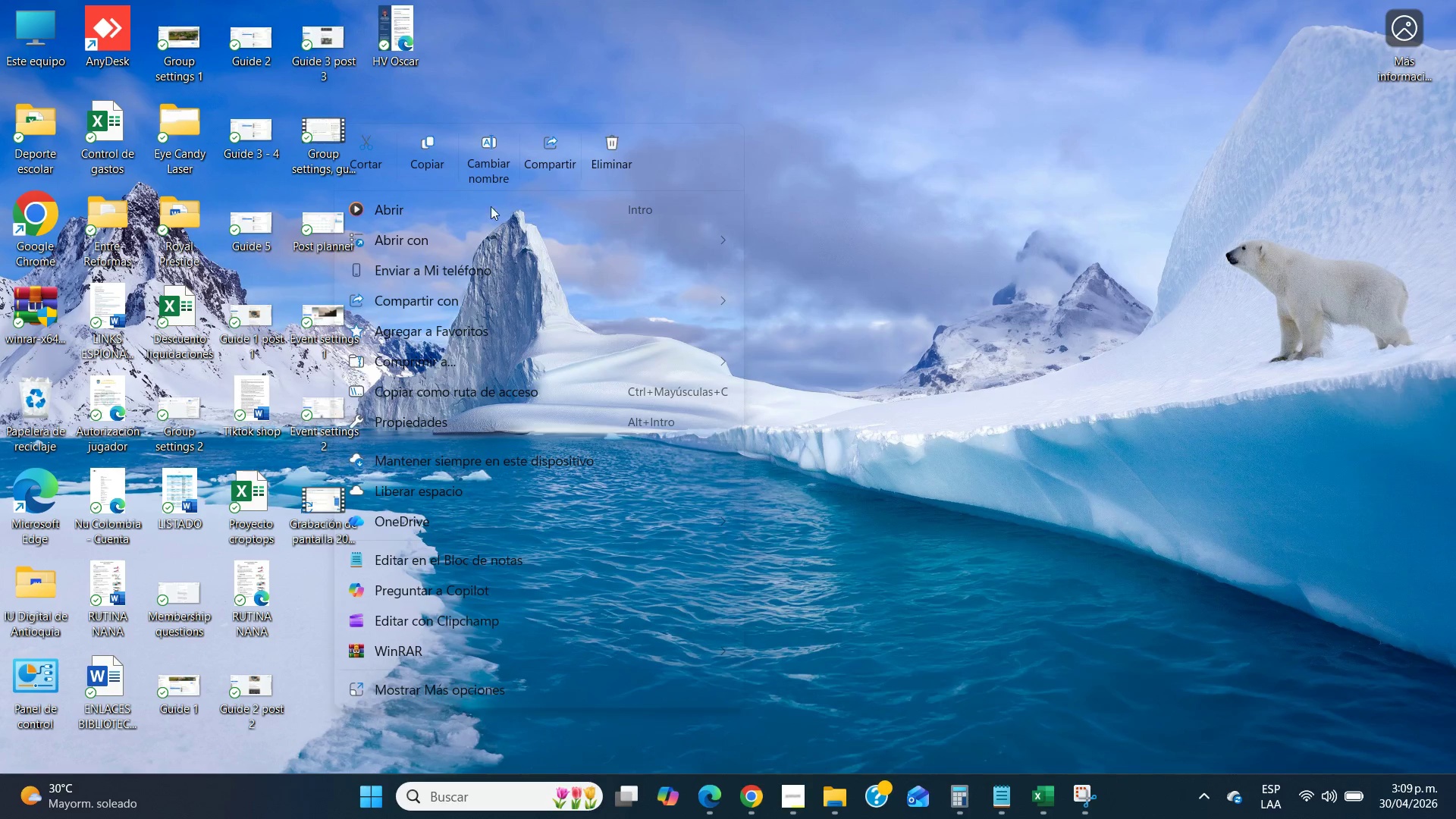 
left_click([491, 162])
 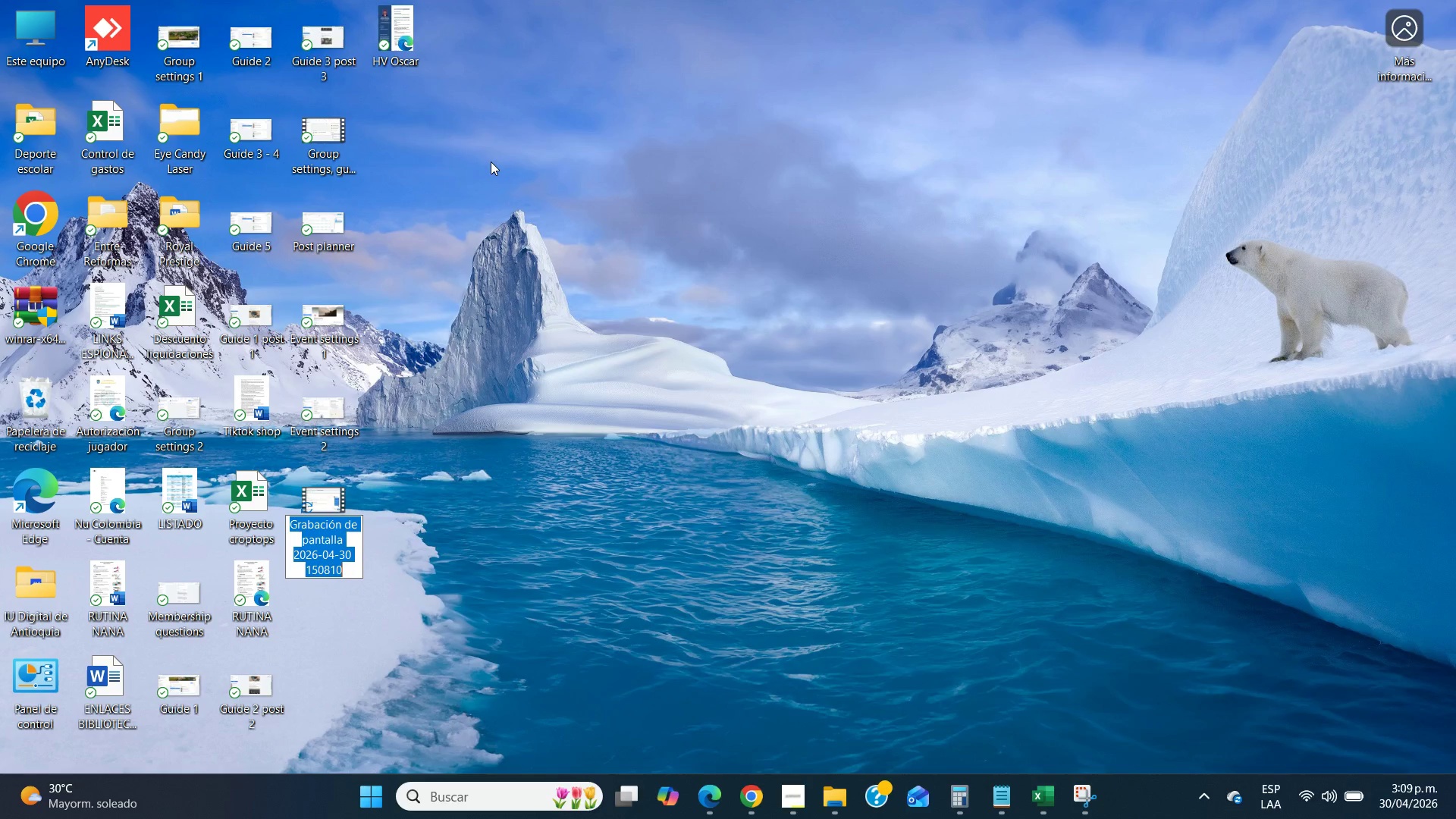 
type(Automations)
 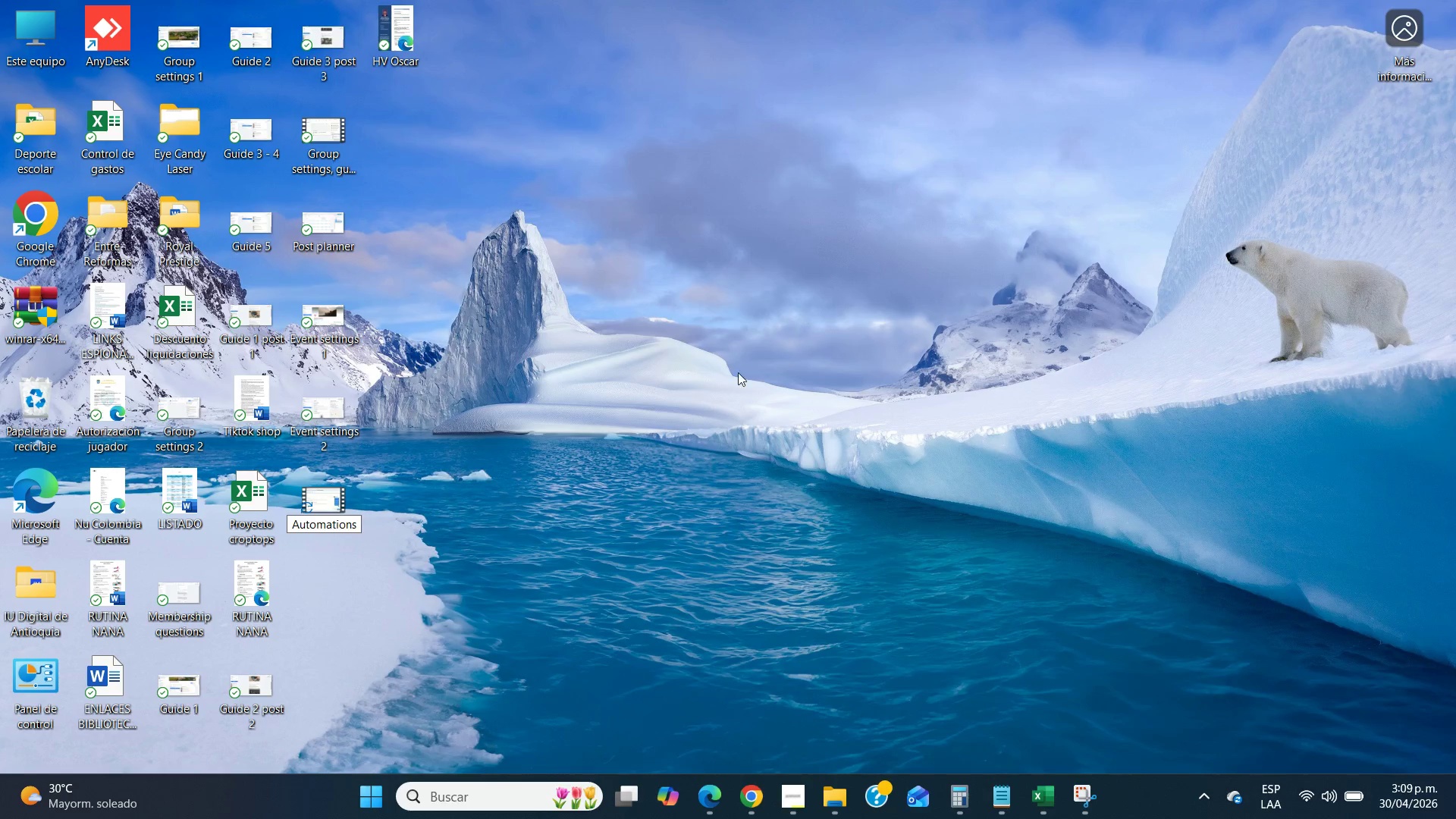 
left_click([742, 375])
 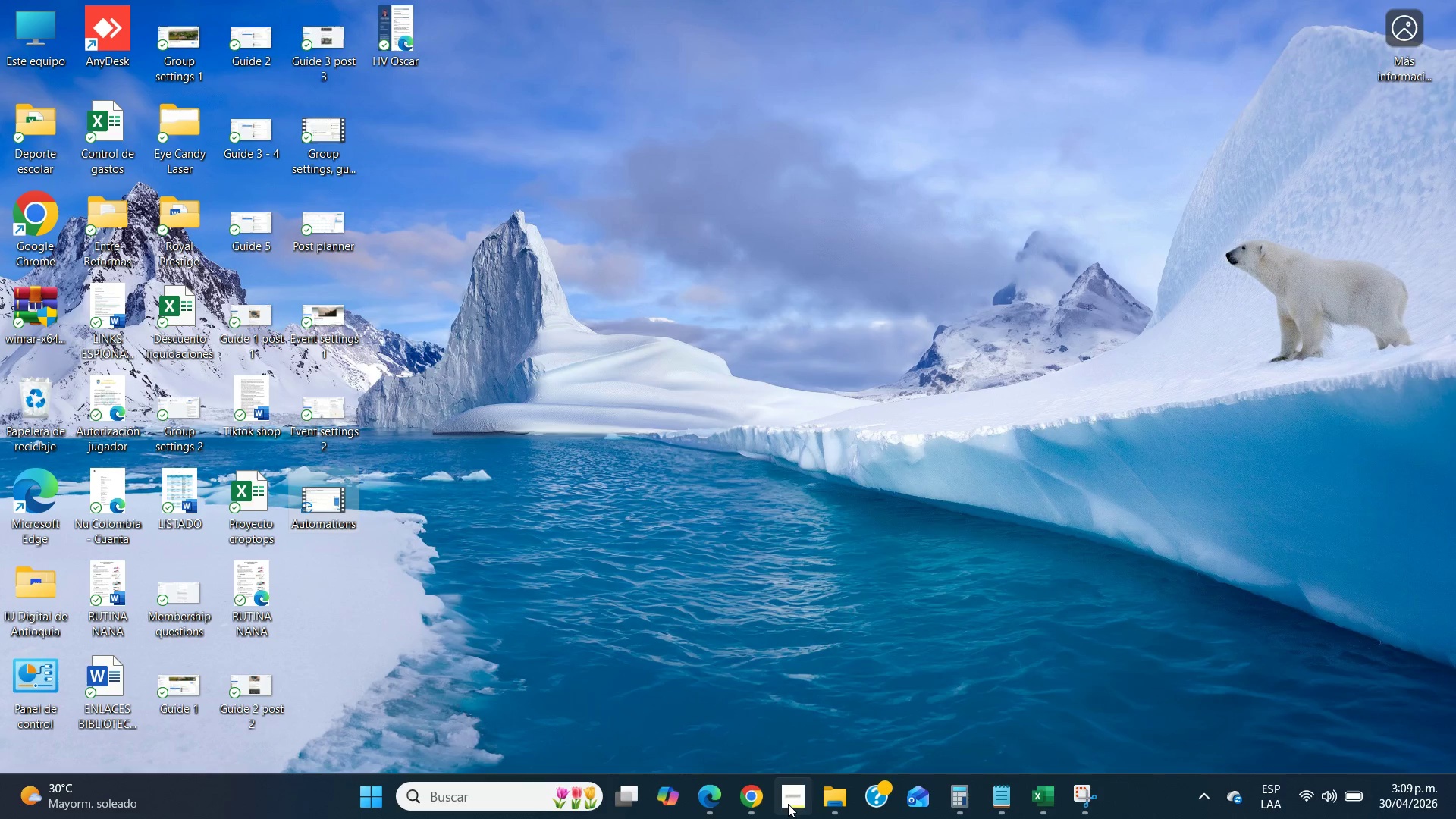 